 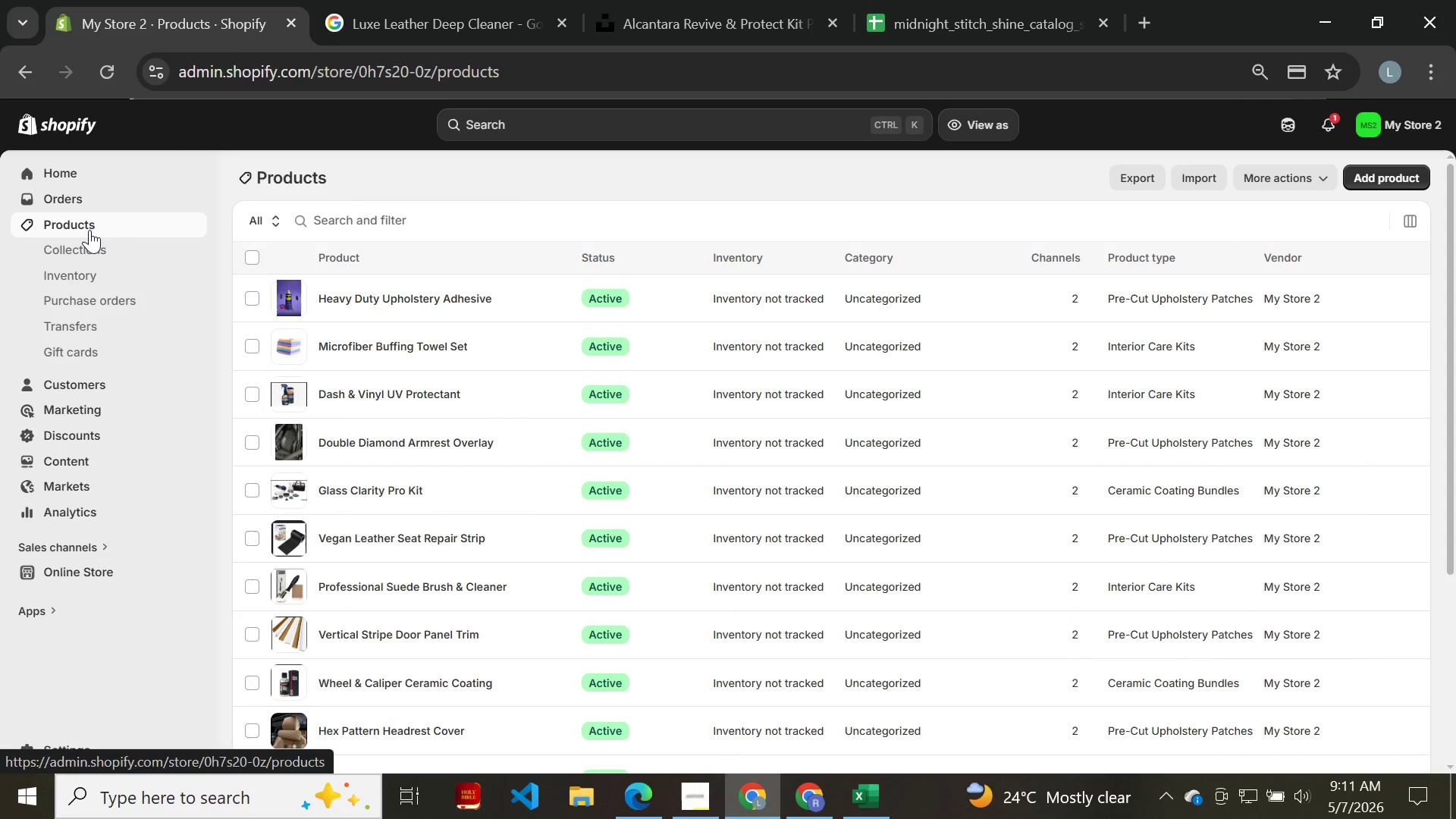 
left_click([256, 250])
 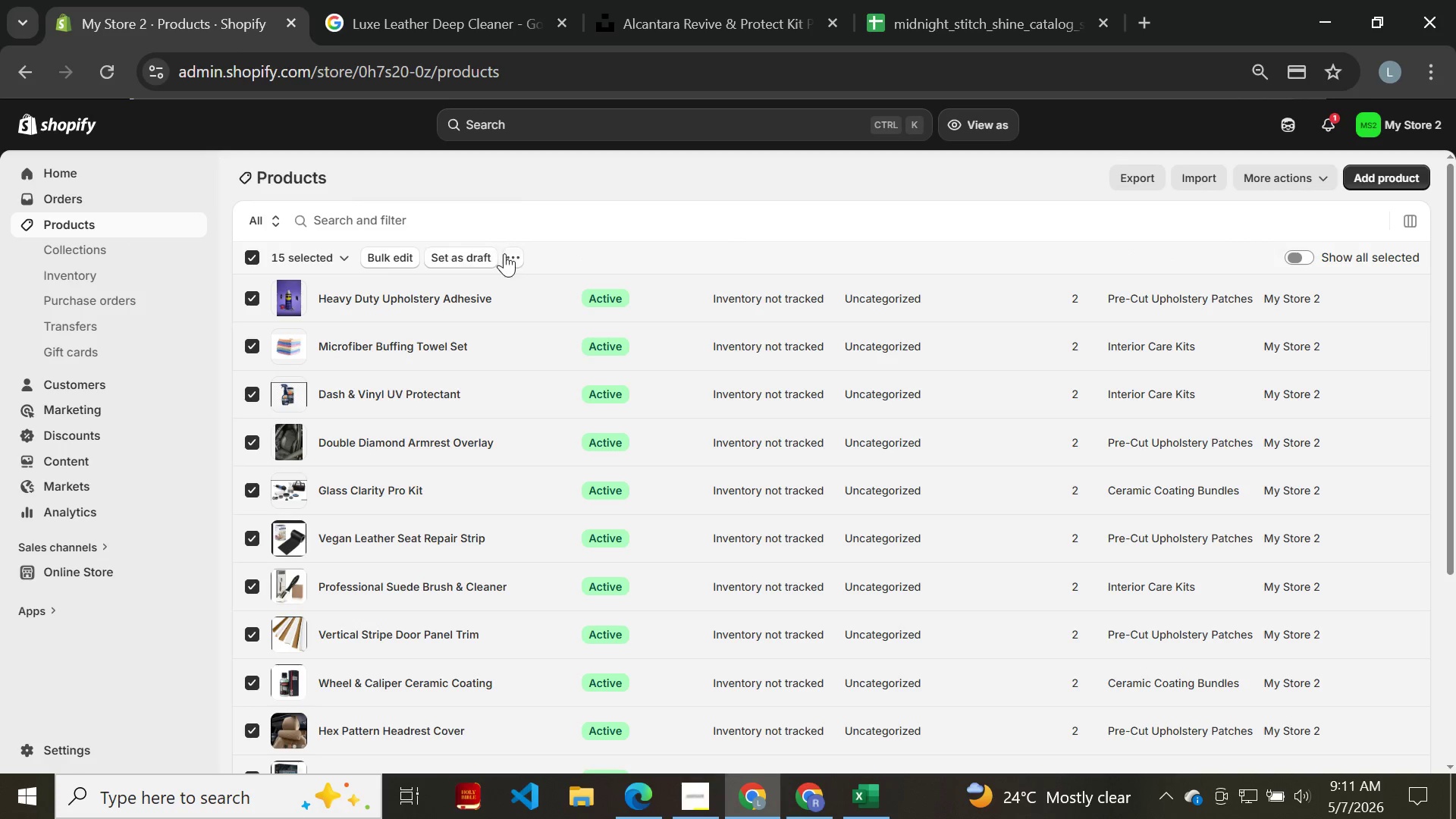 
left_click([508, 253])
 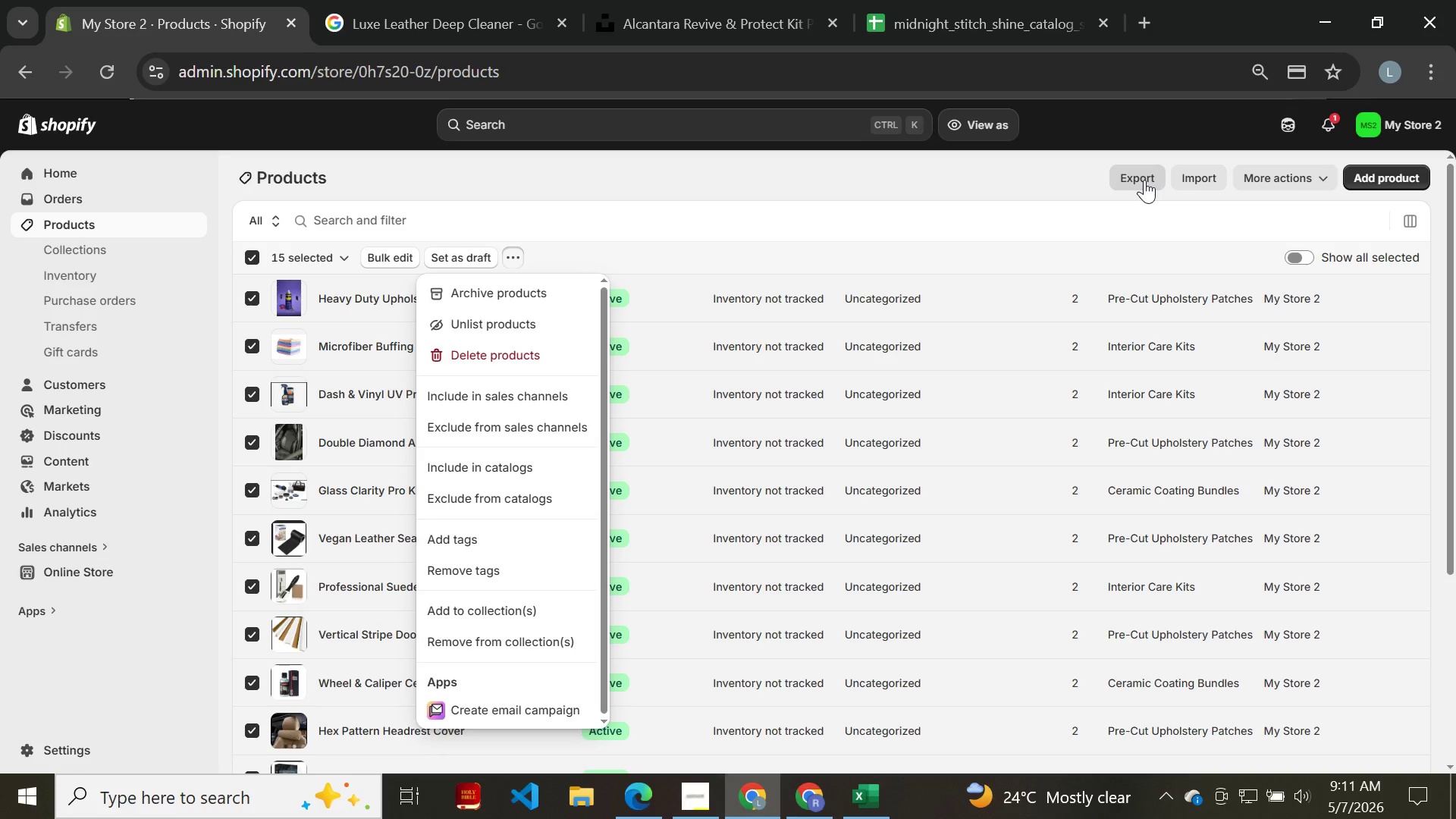 
wait(16.8)
 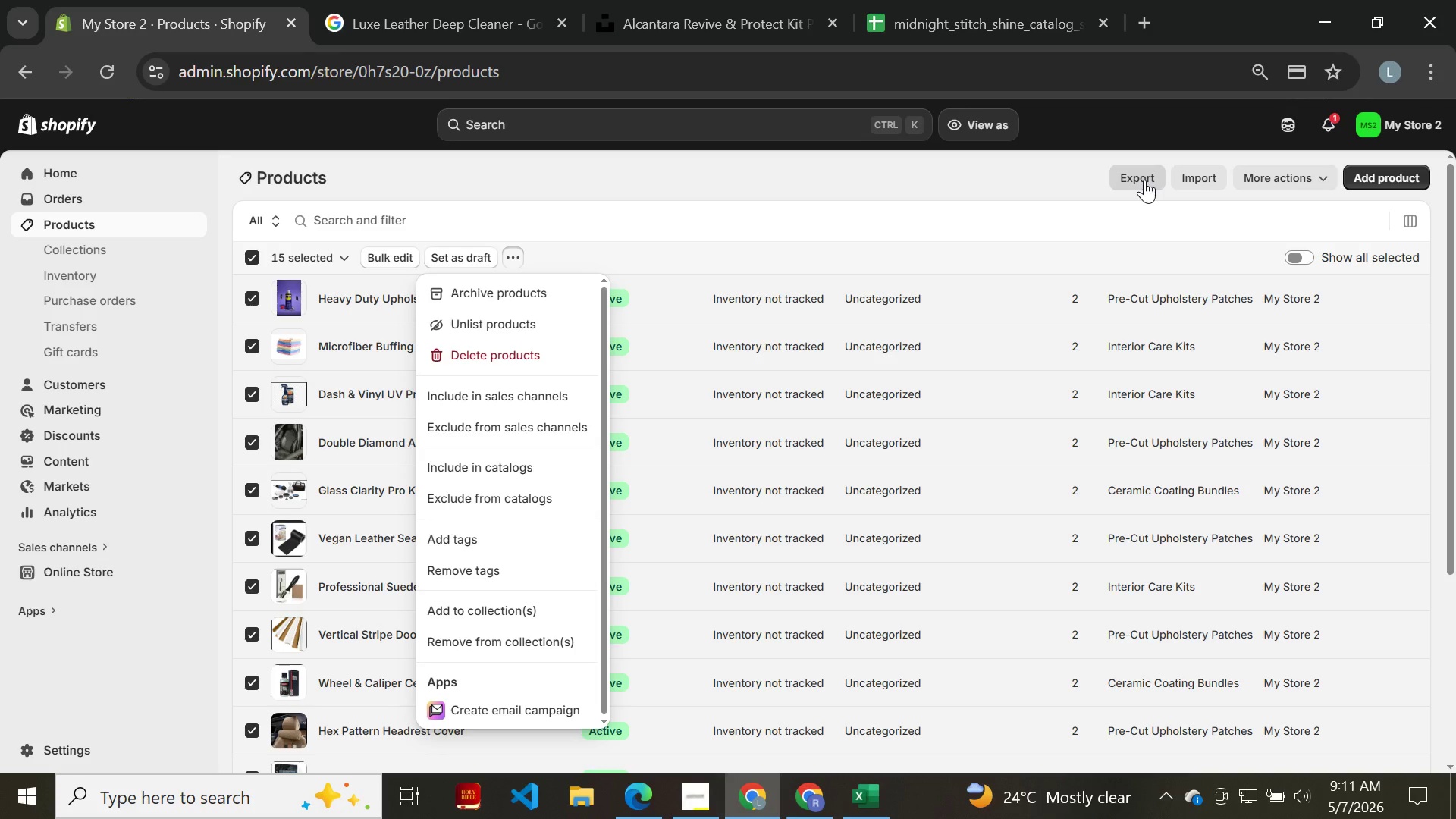 
left_click([877, 253])
 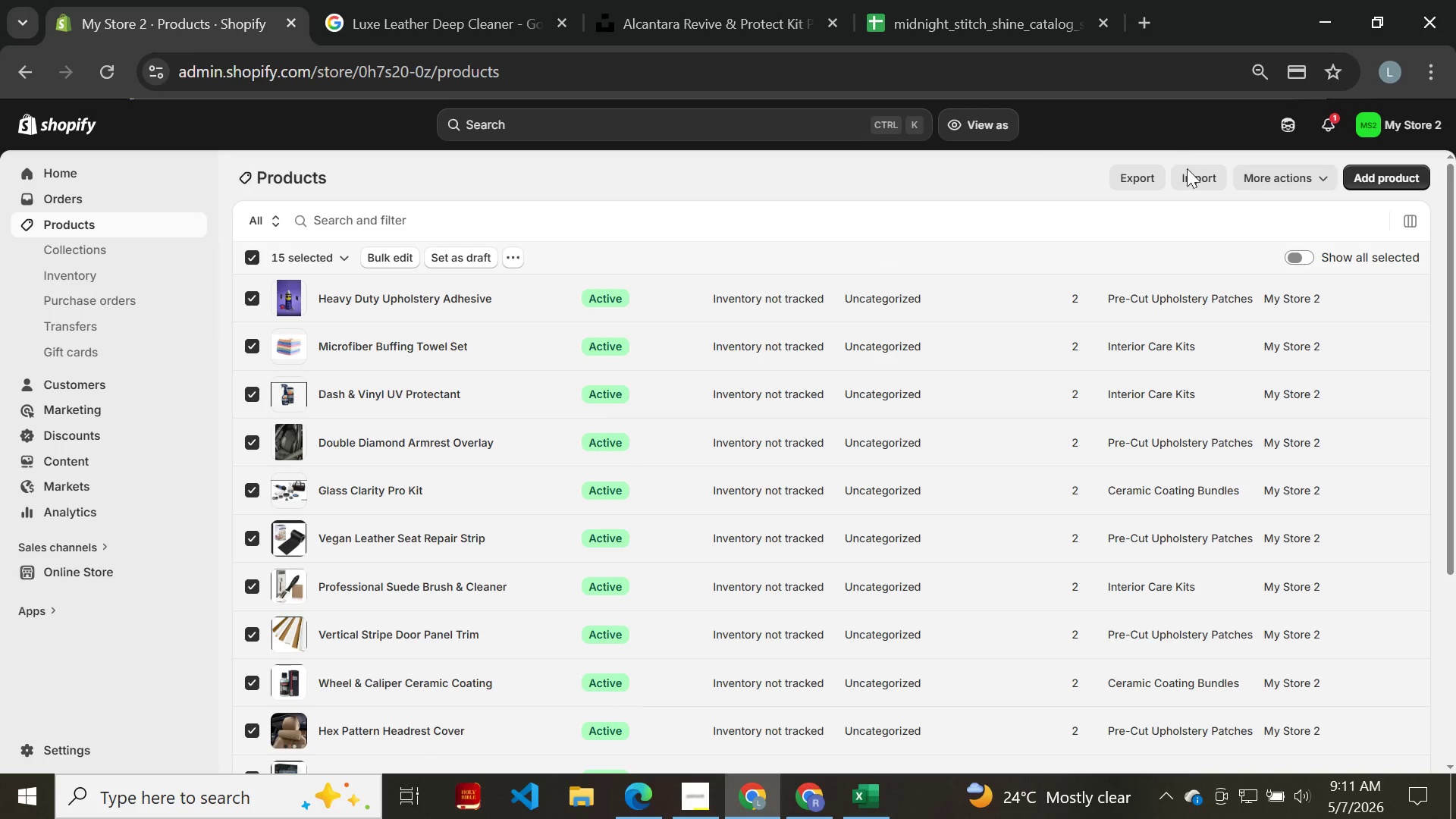 
left_click([1142, 180])
 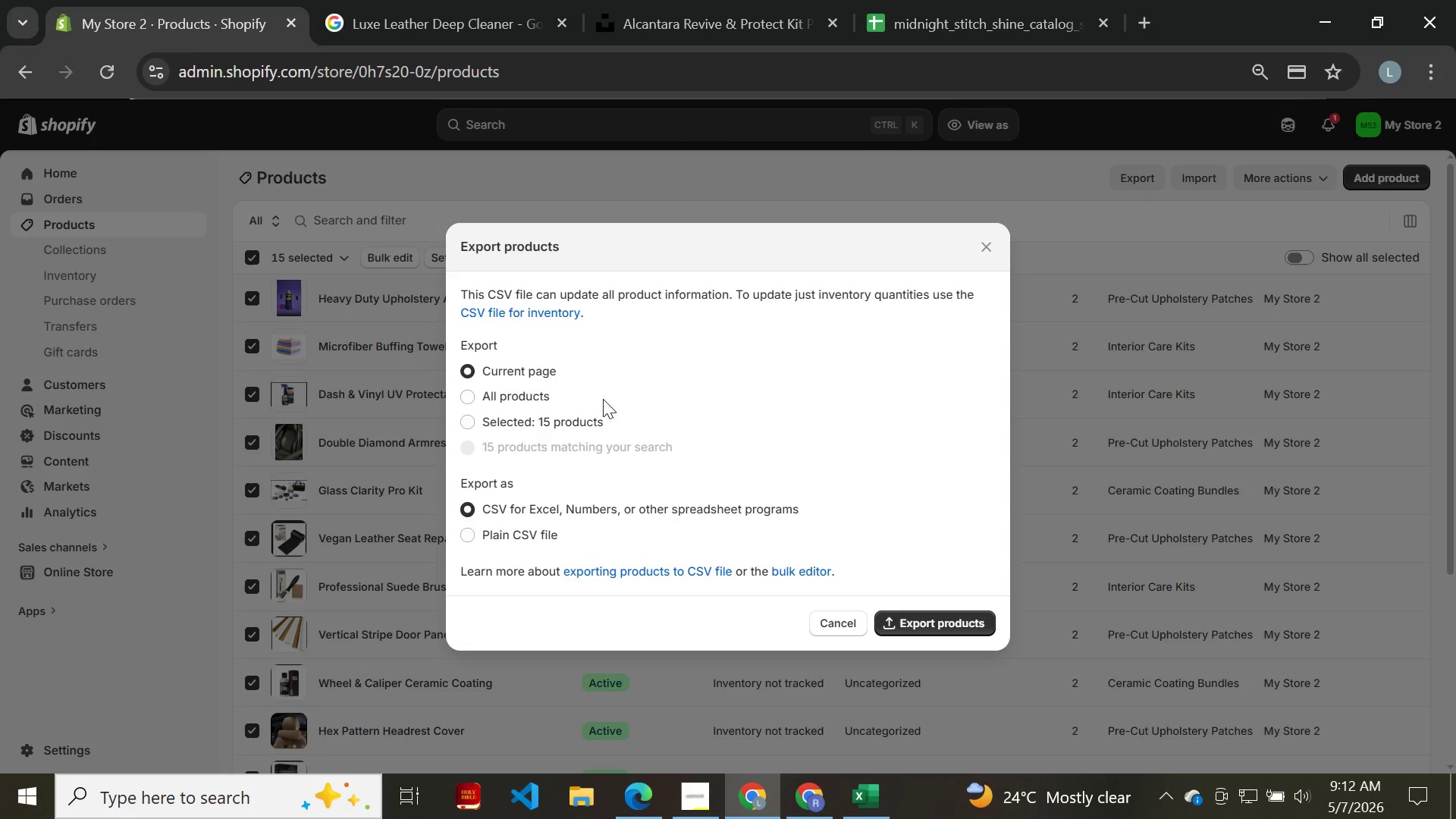 
left_click([538, 406])
 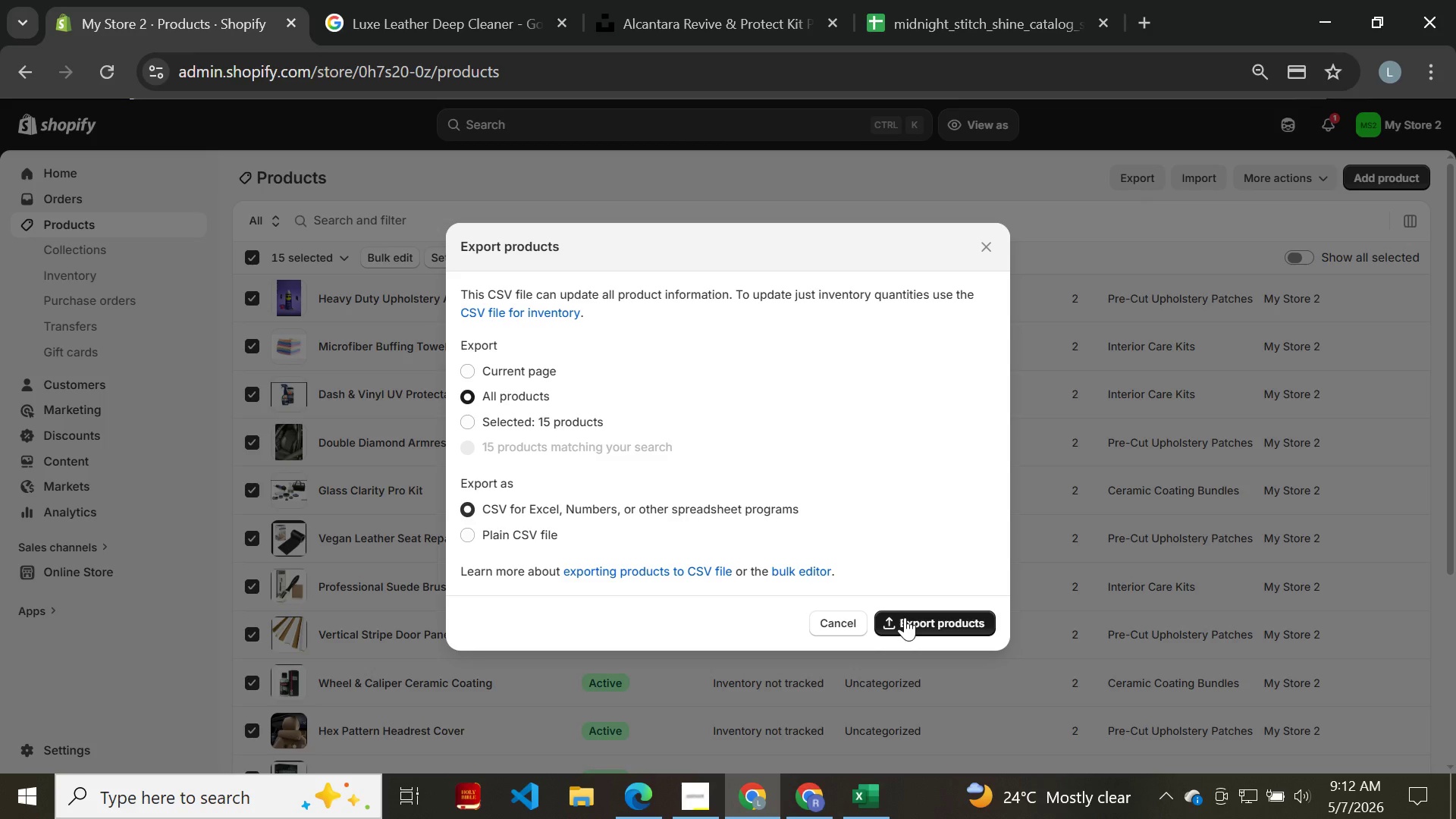 
wait(10.62)
 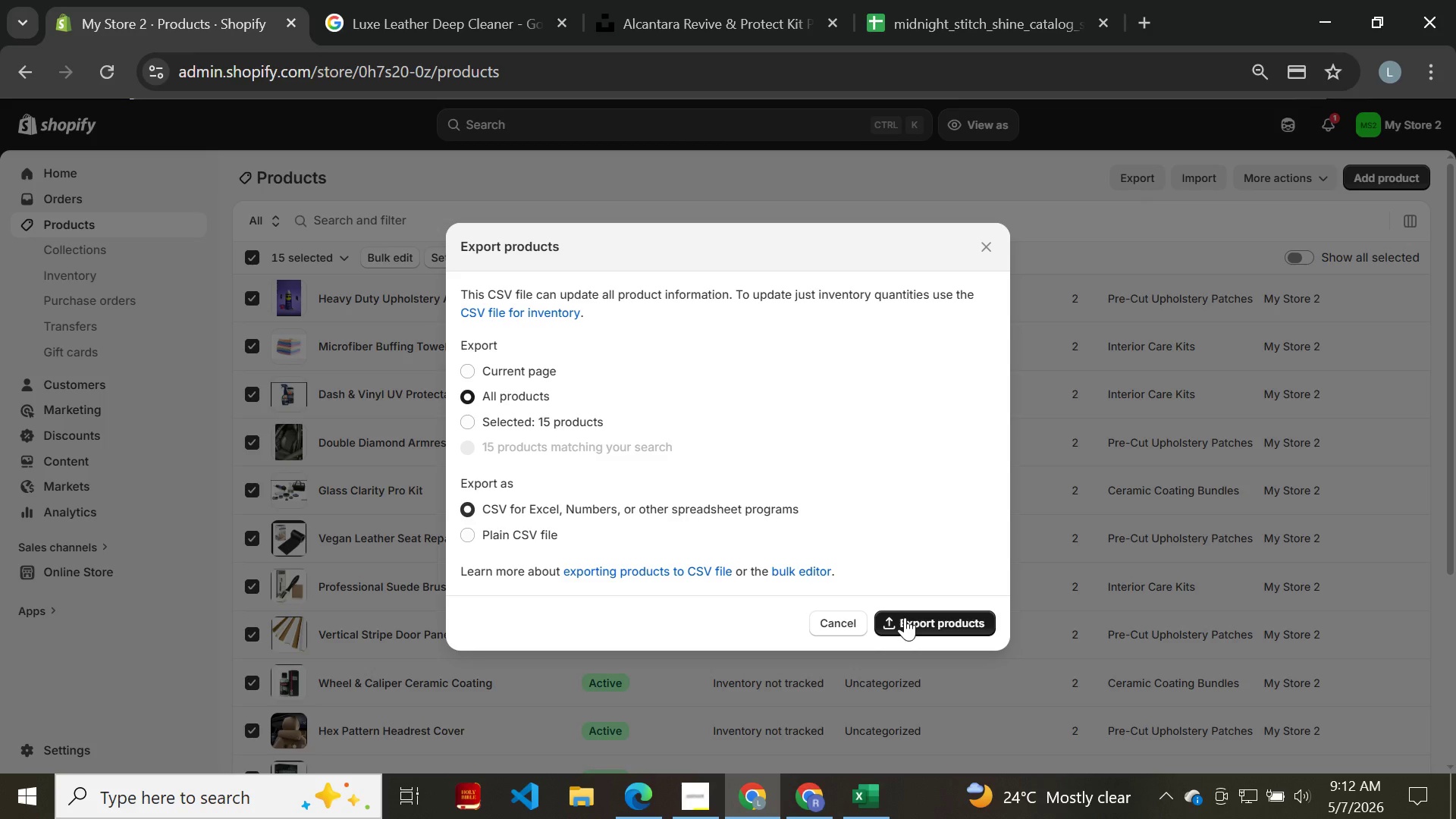 
left_click([908, 617])
 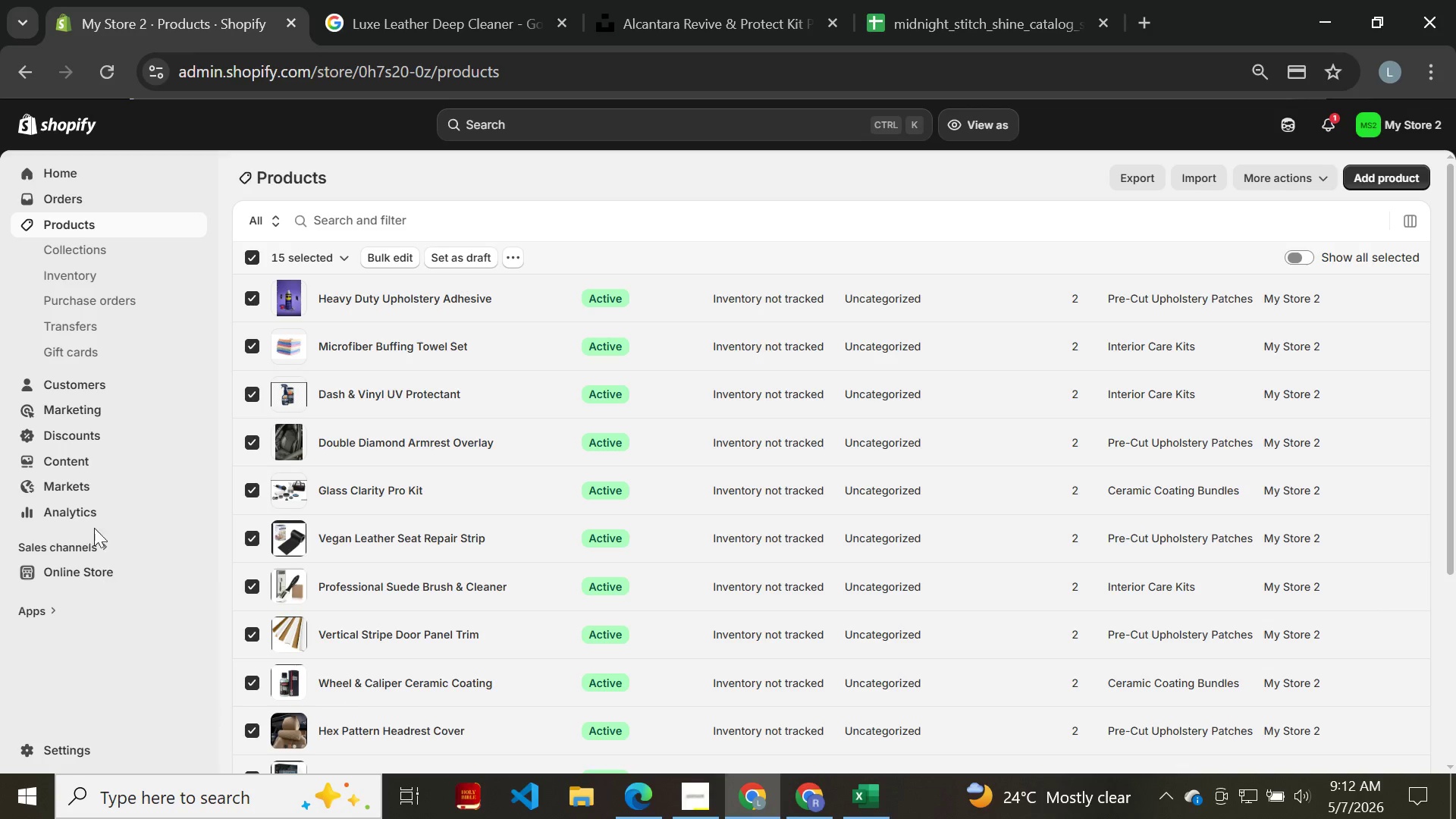 
wait(17.24)
 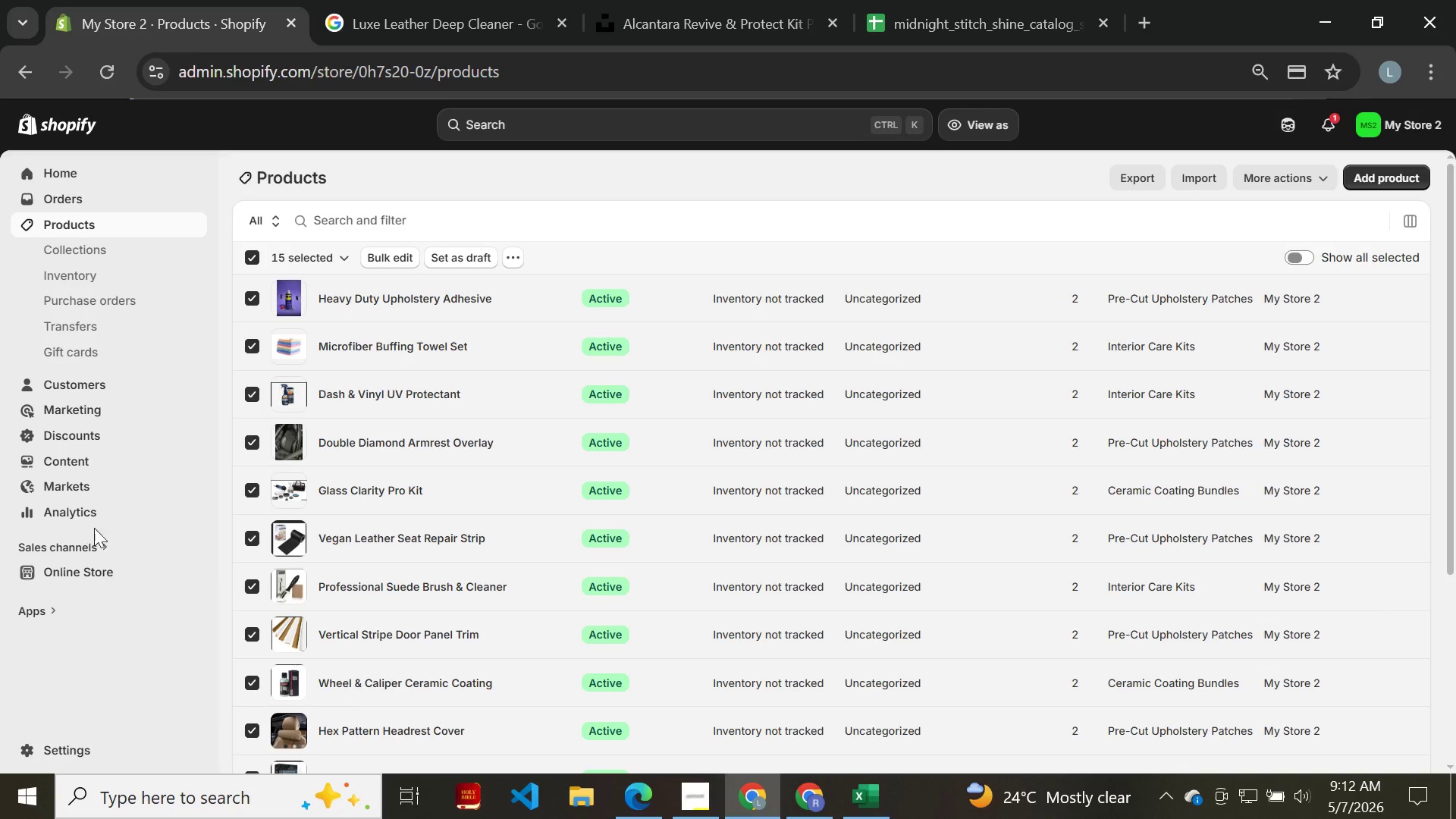 
mouse_move([1321, 157])
 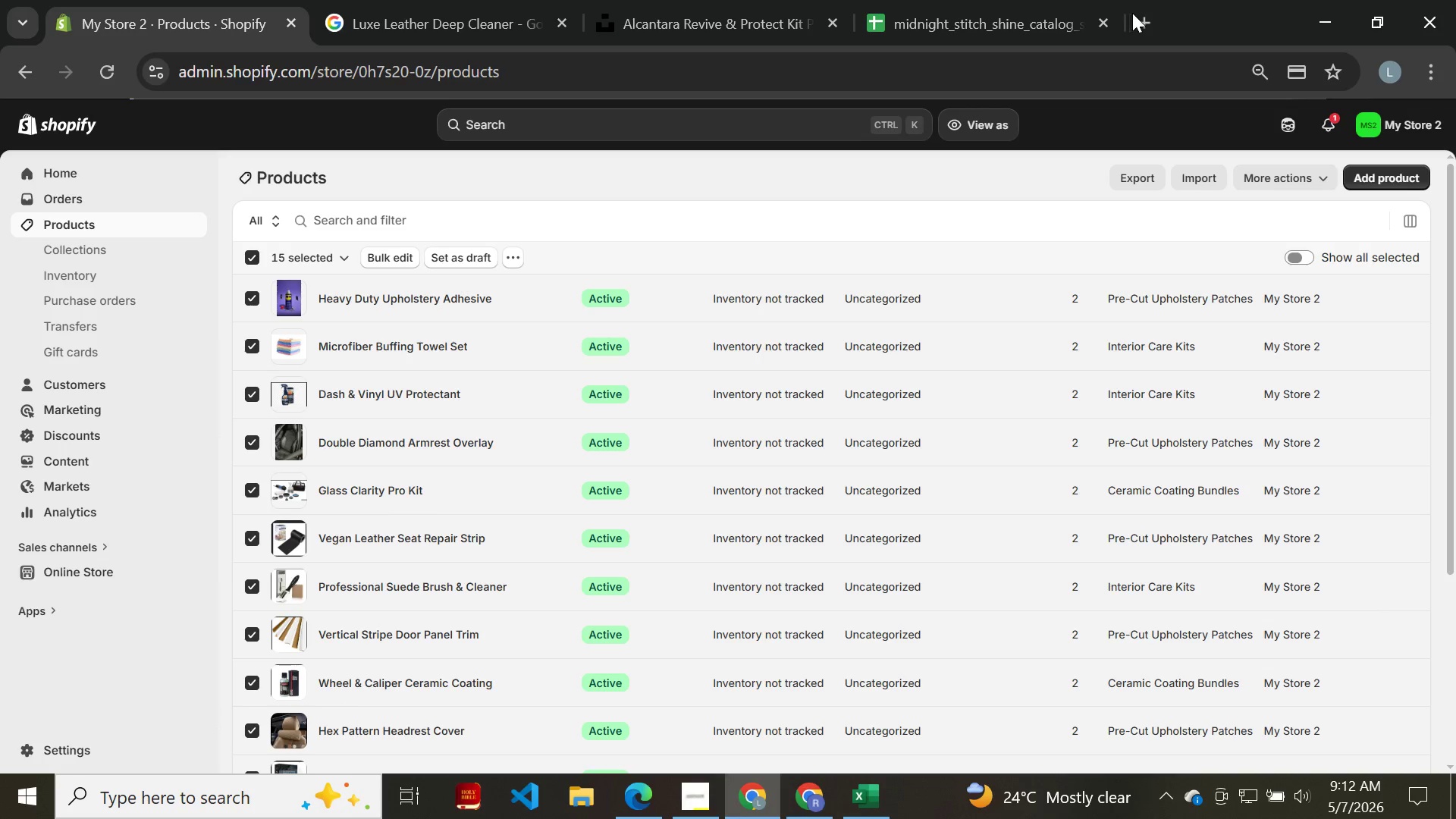 
left_click([1138, 13])
 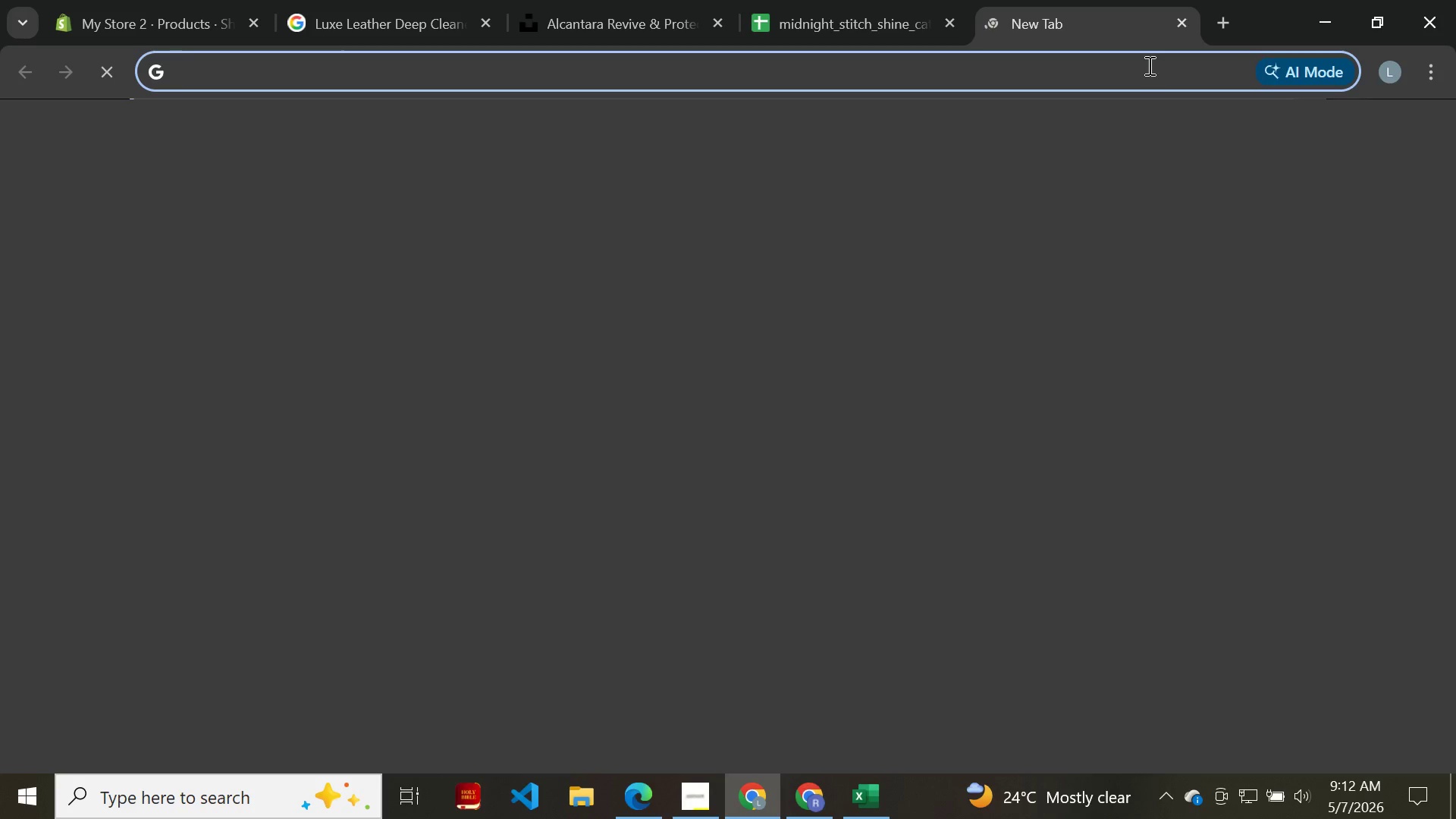 
wait(7.57)
 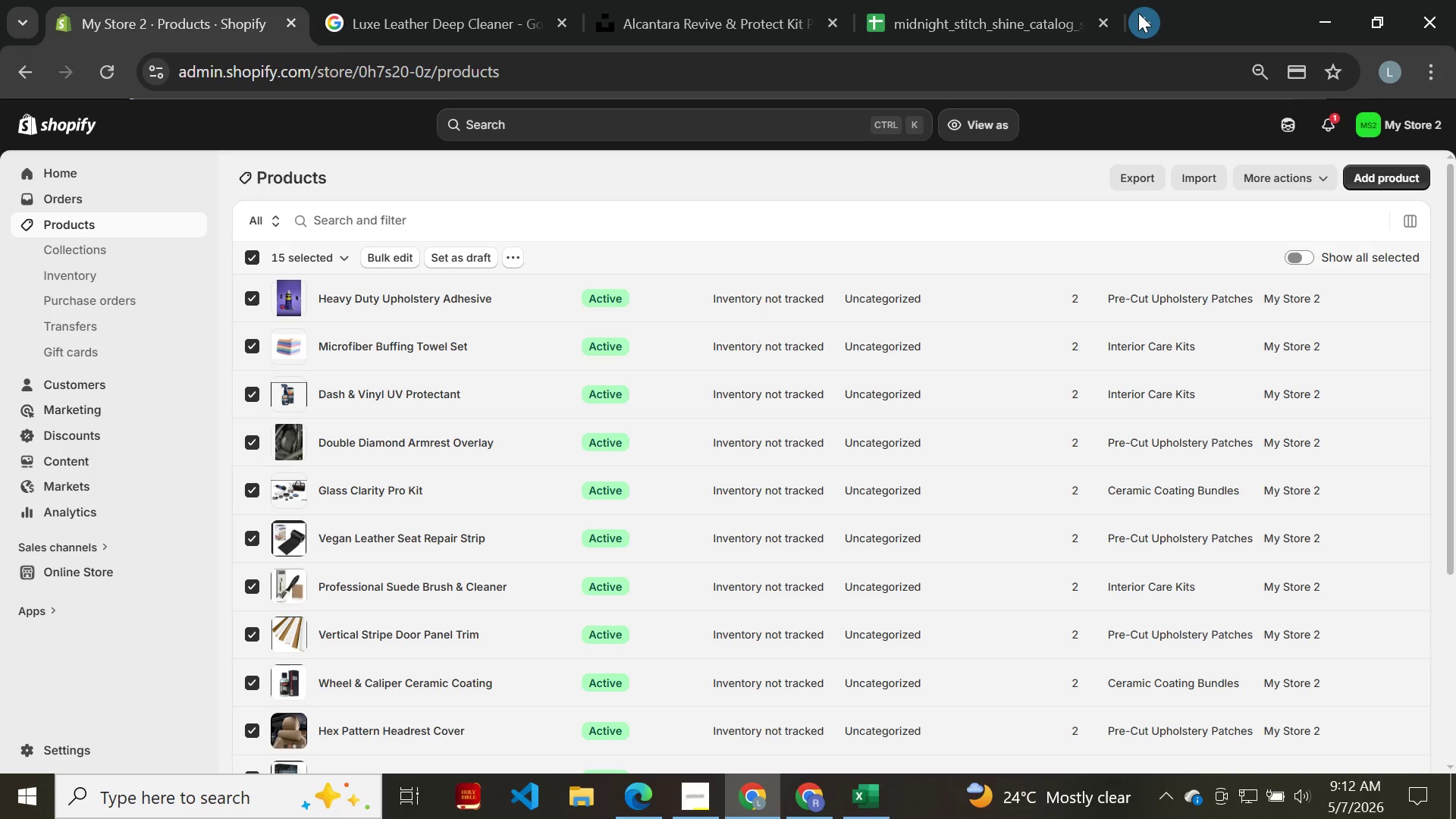 
mouse_move([1372, 102])
 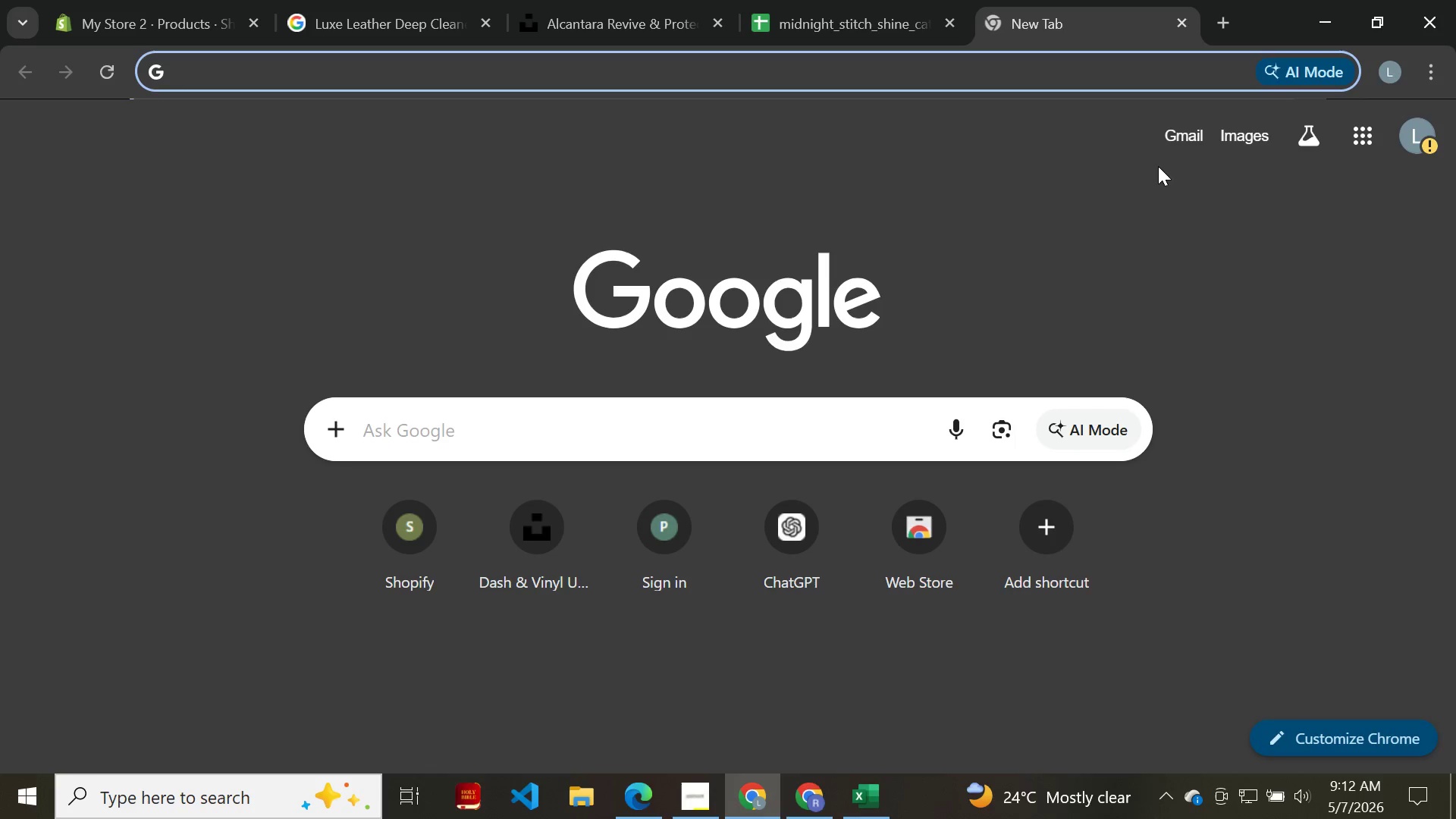 
left_click([1175, 142])
 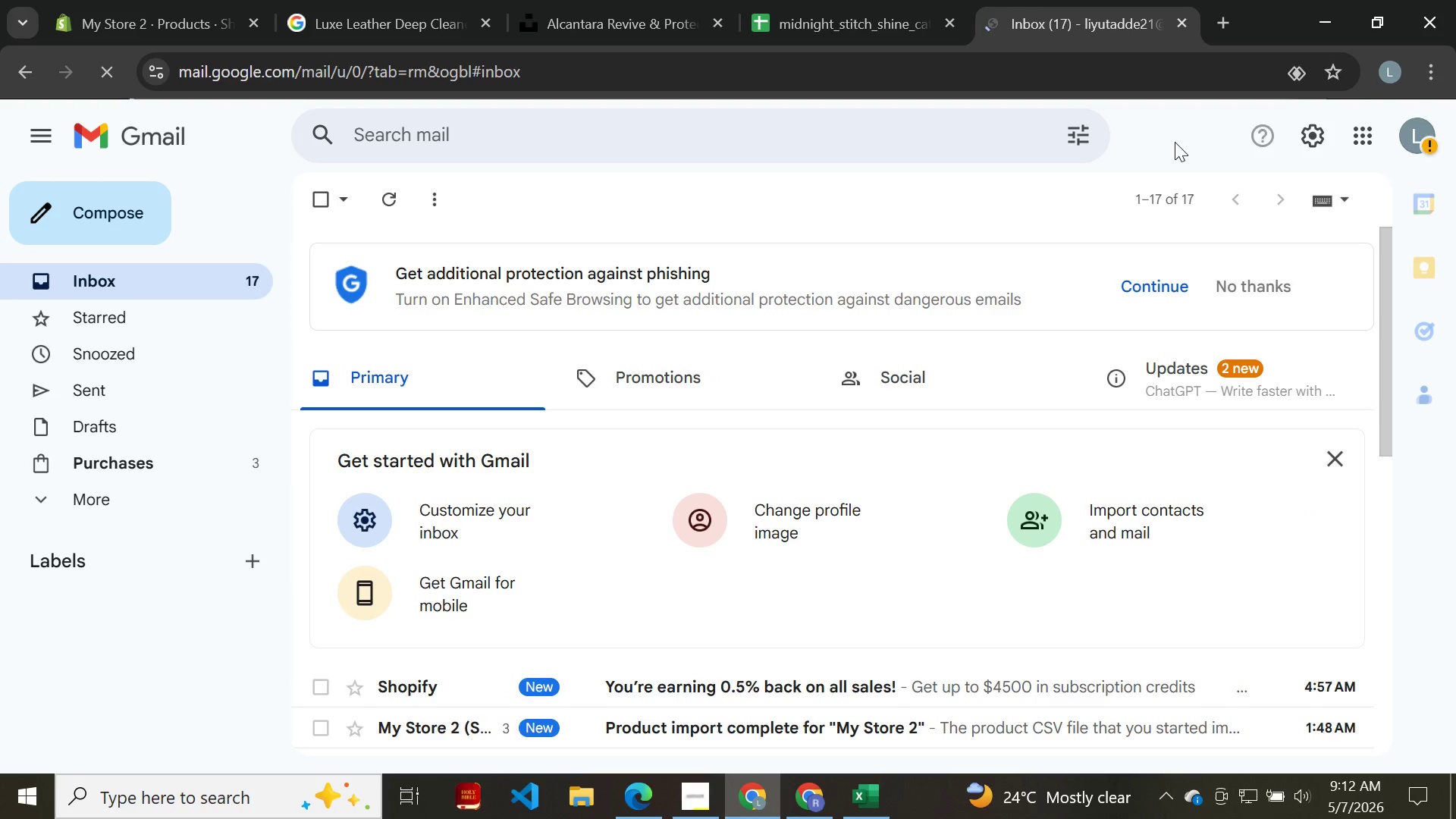 
wait(16.16)
 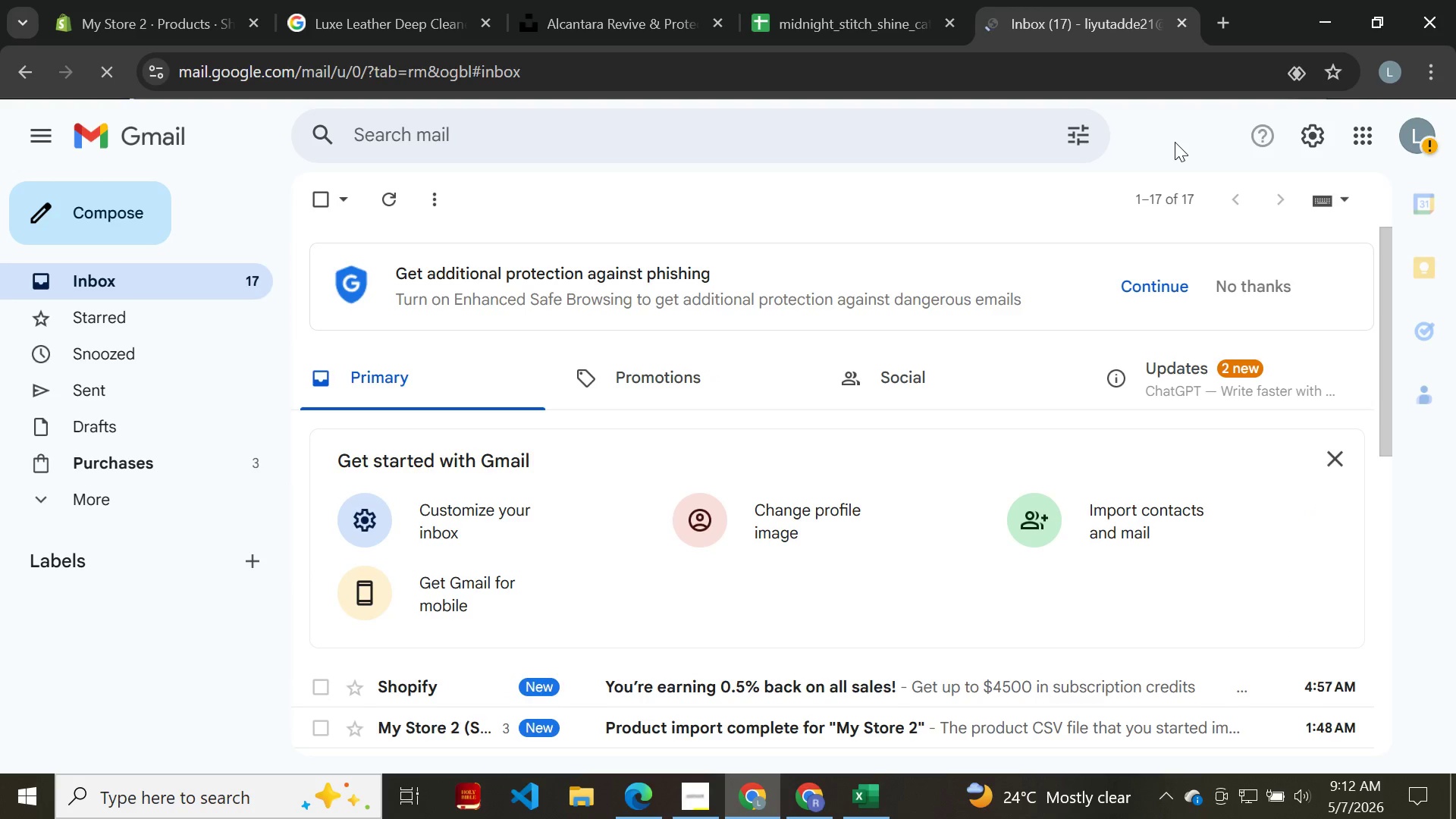 
mouse_move([751, 375])
 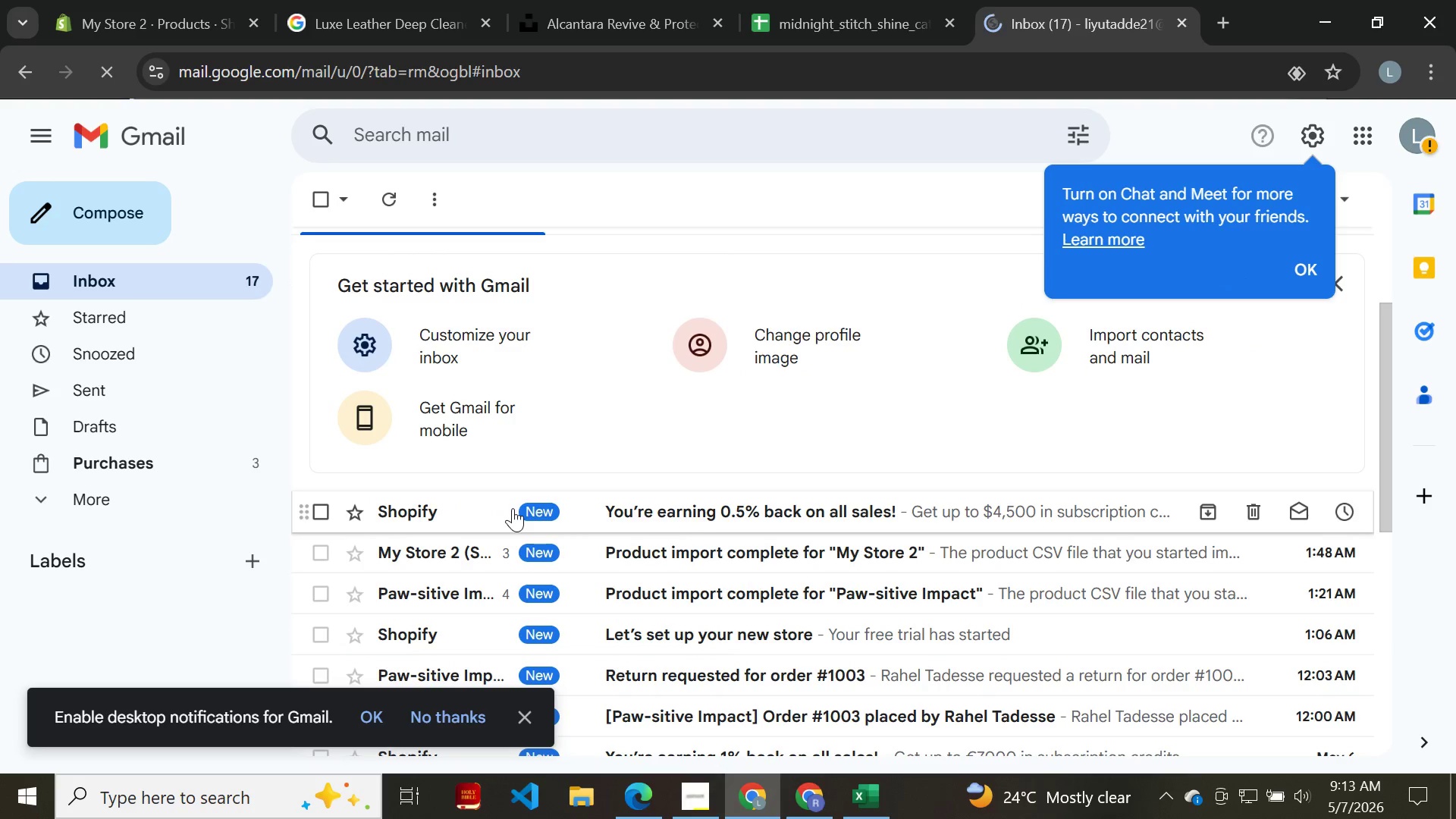 
left_click([513, 508])
 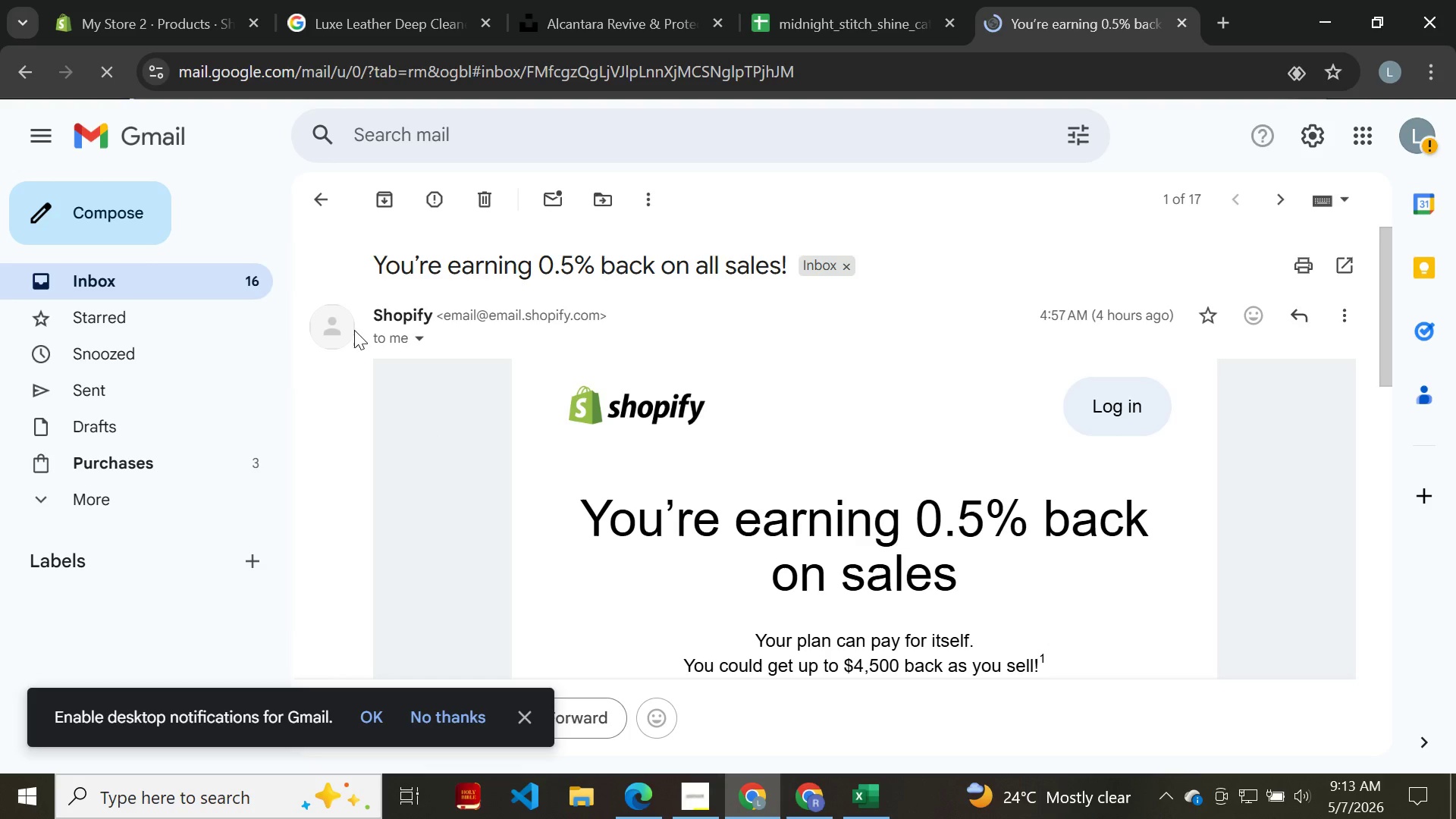 
left_click([325, 199])
 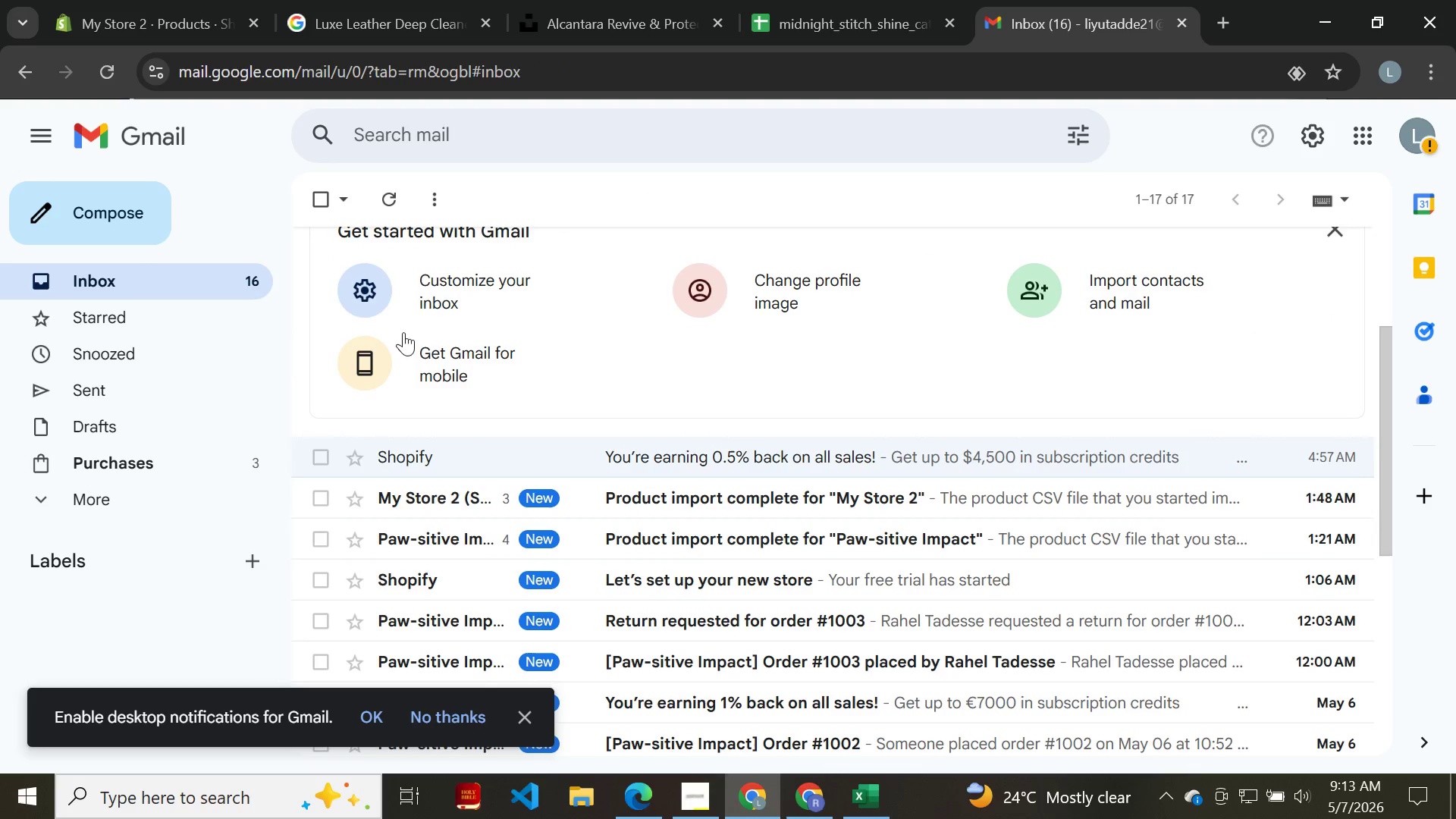 
left_click([394, 193])
 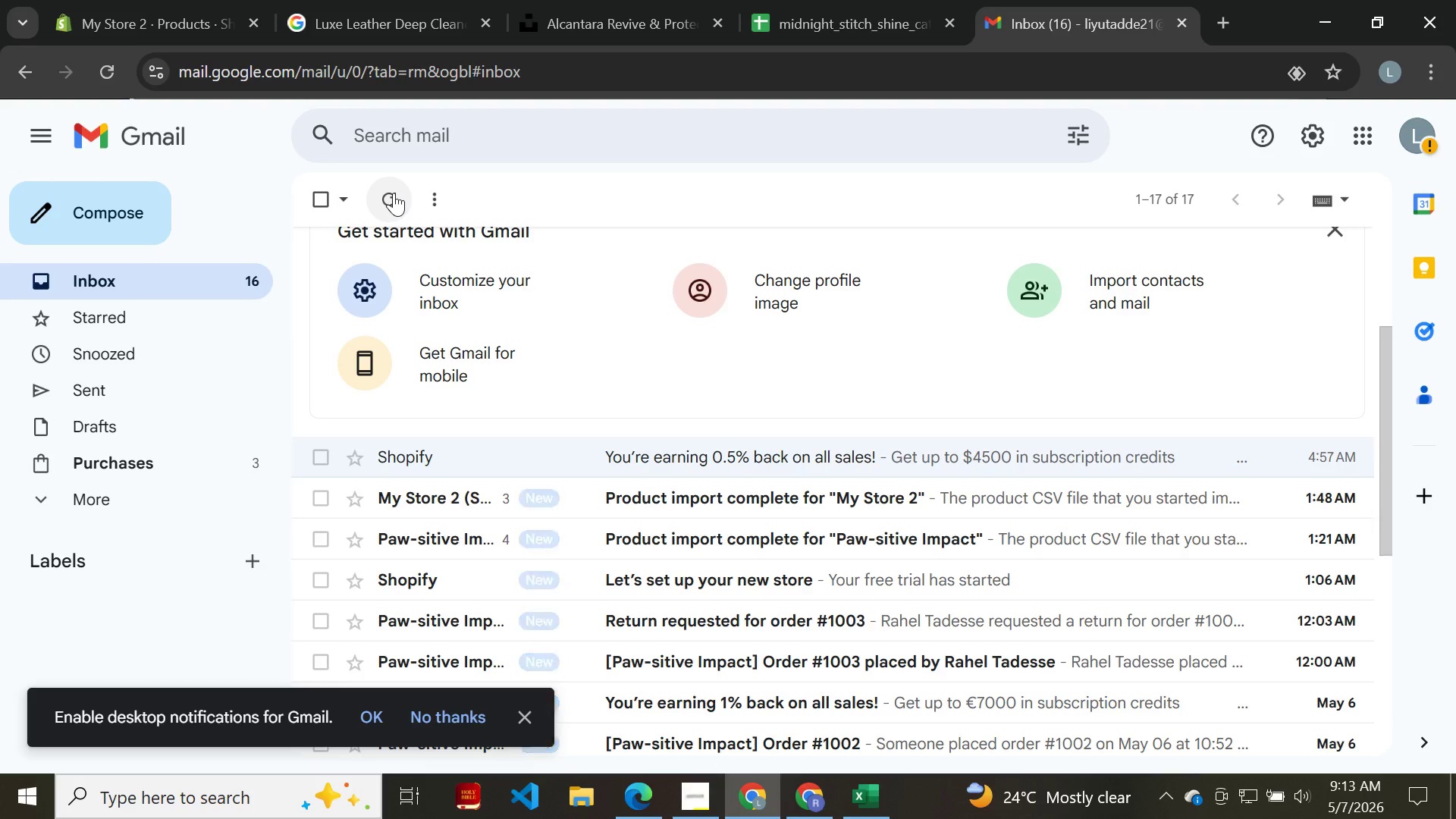 
wait(11.53)
 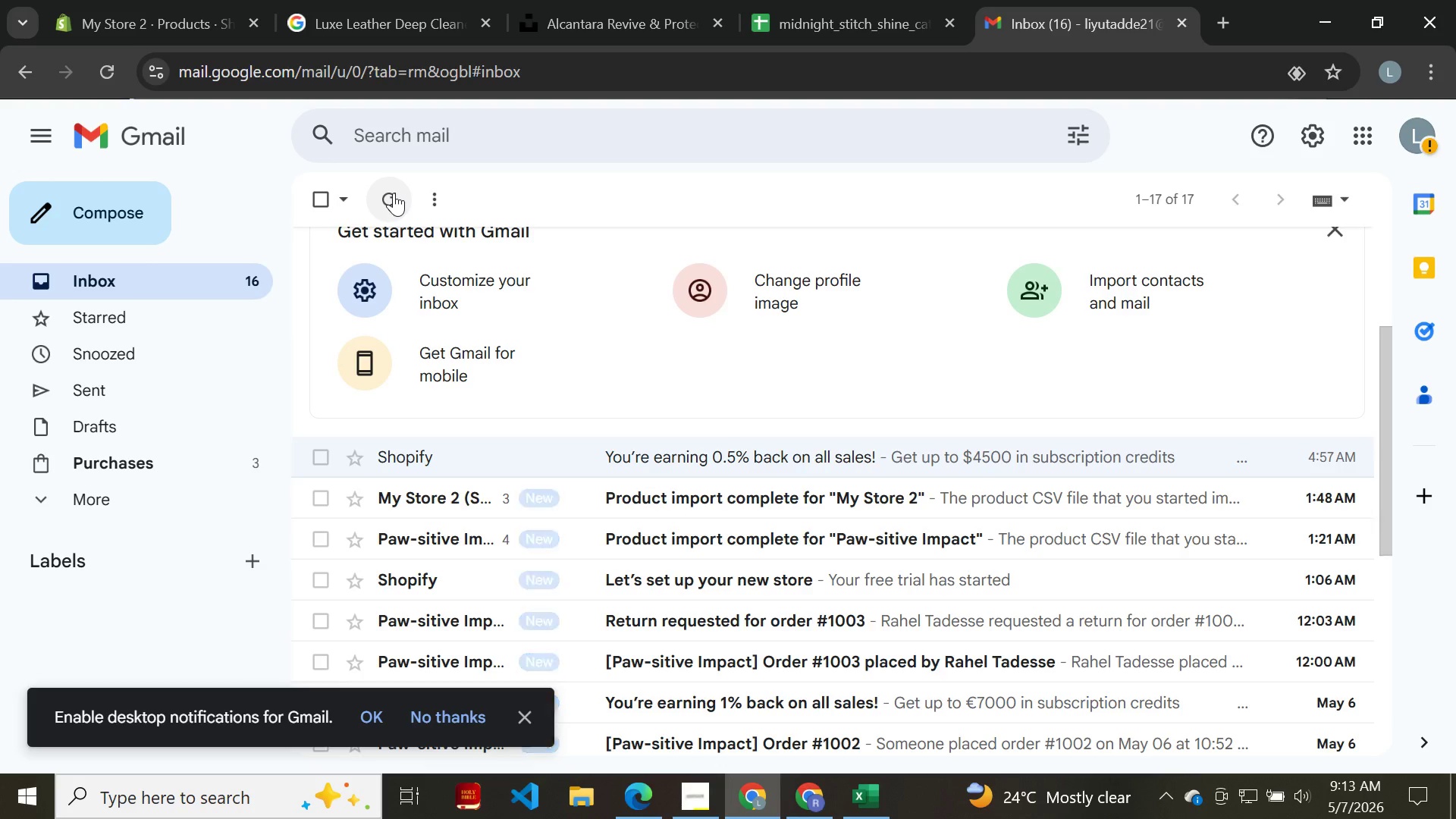 
left_click([402, 212])
 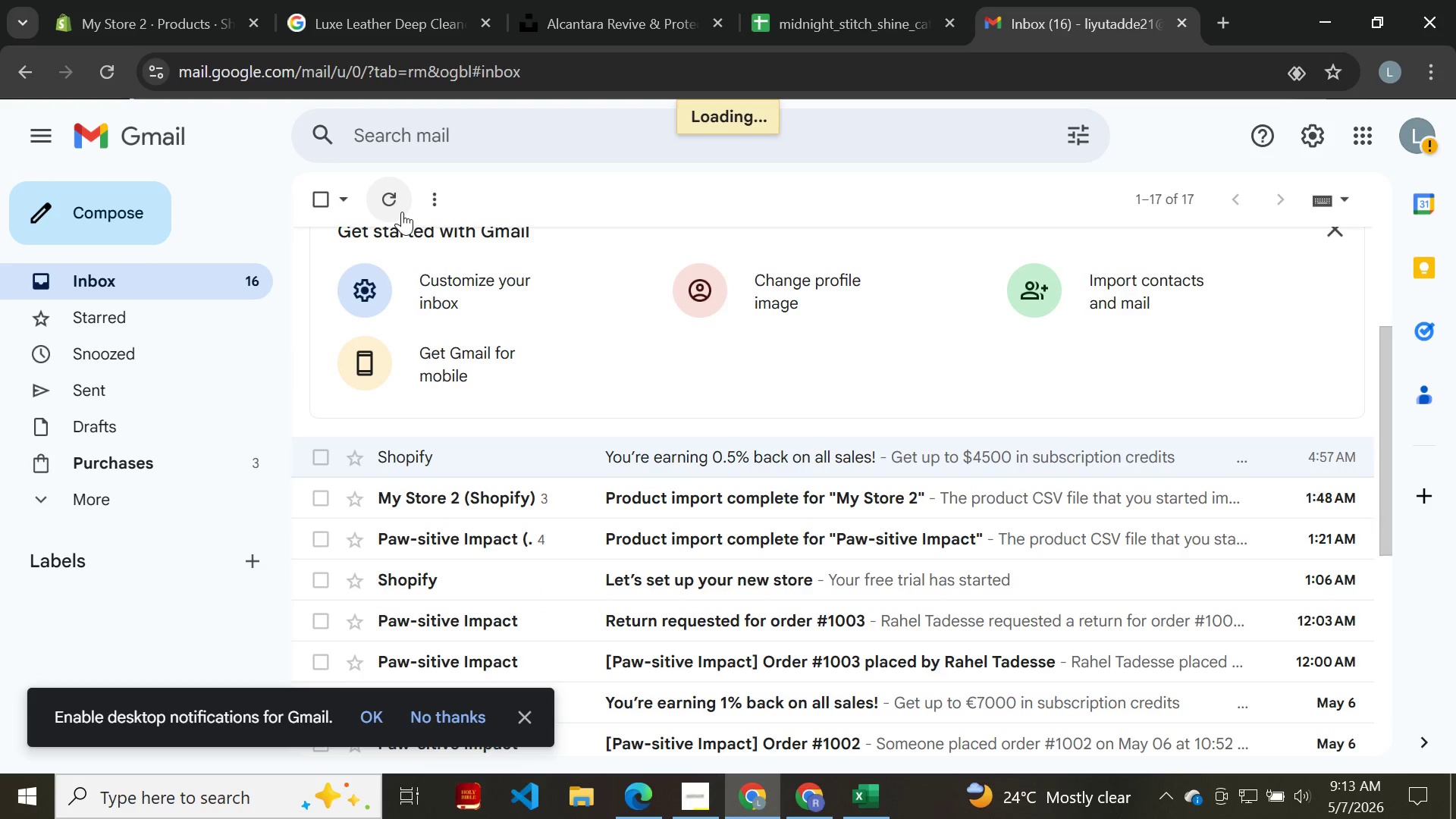 
wait(8.02)
 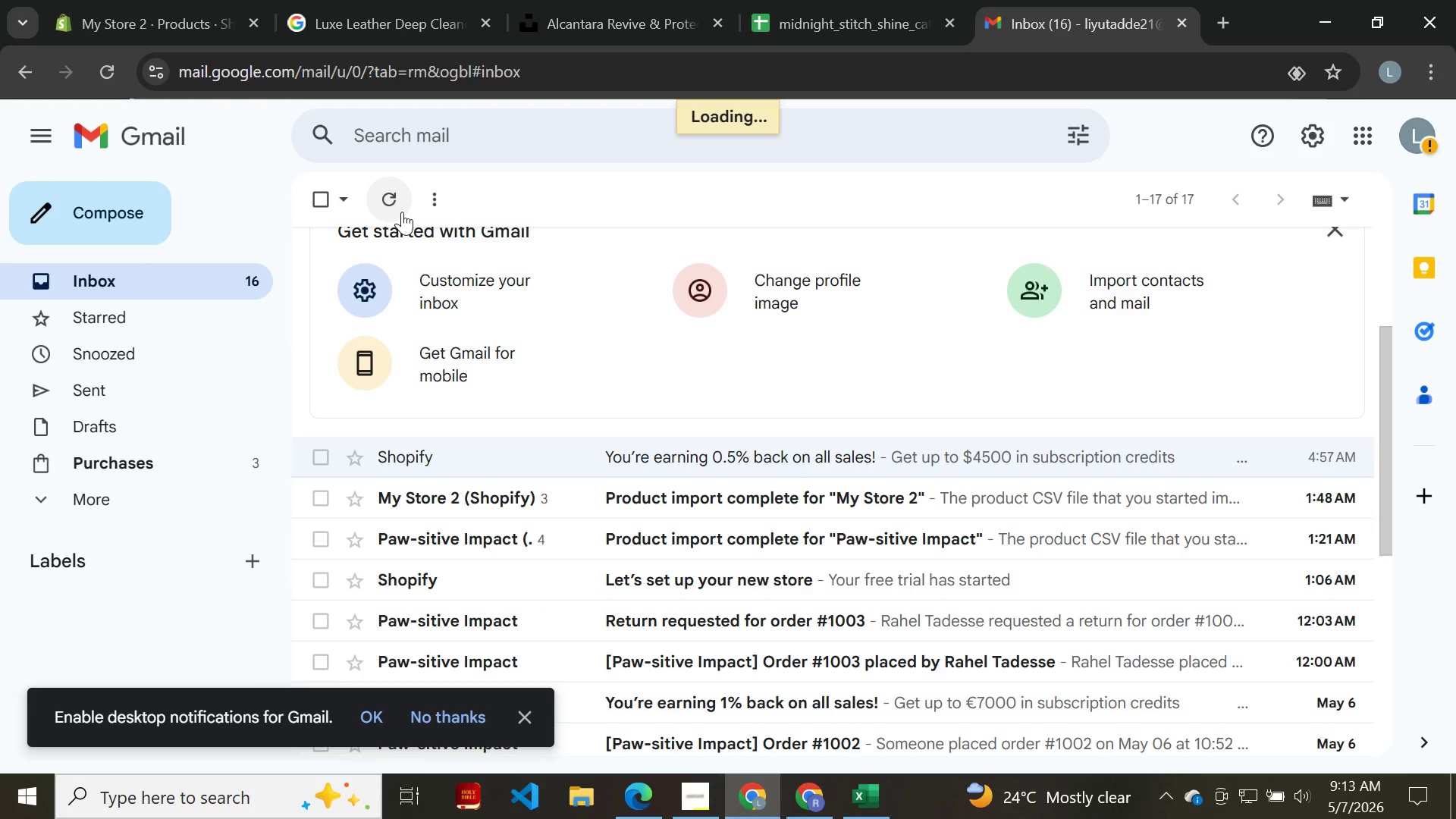 
left_click([384, 203])
 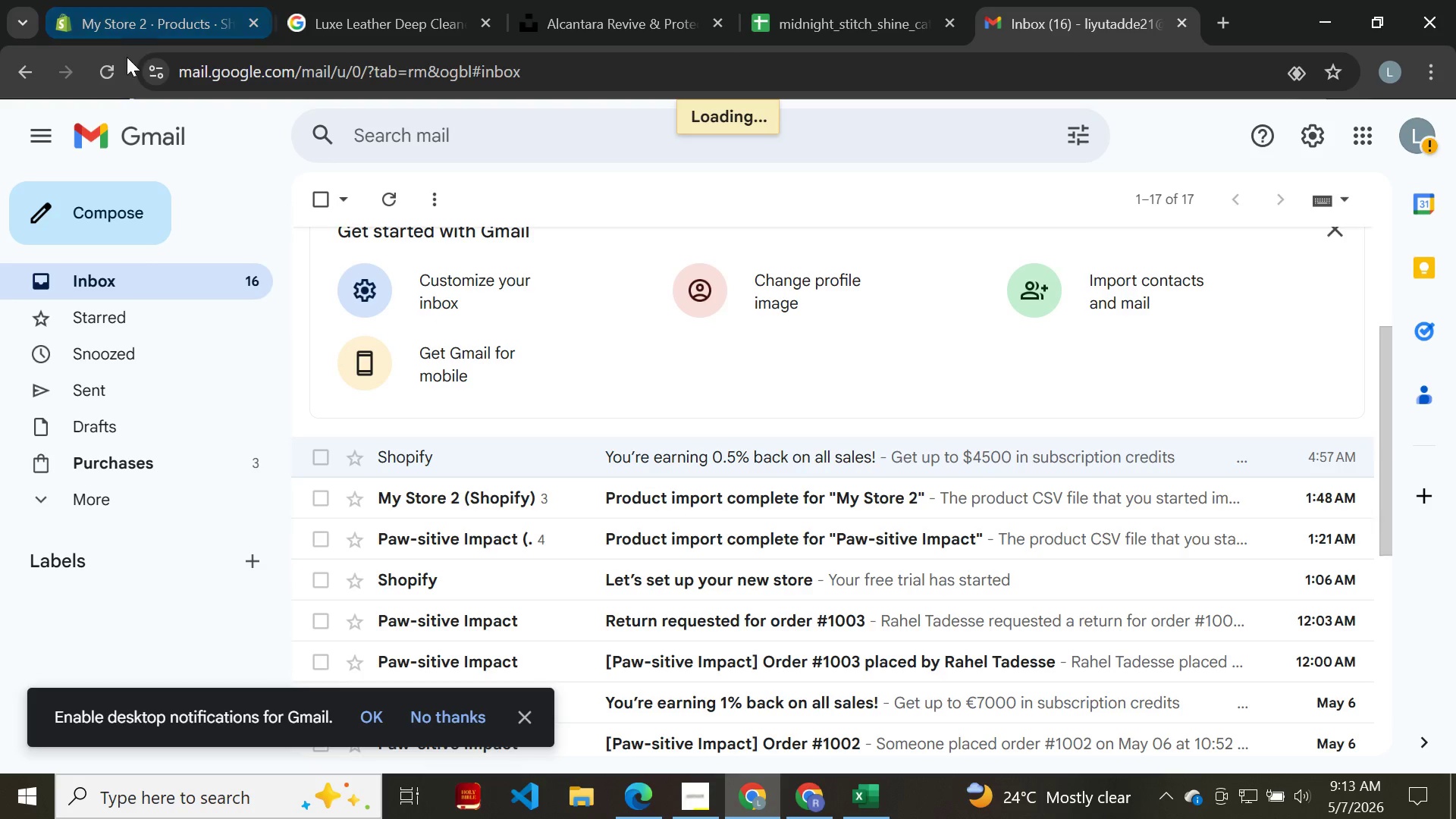 
left_click([112, 76])
 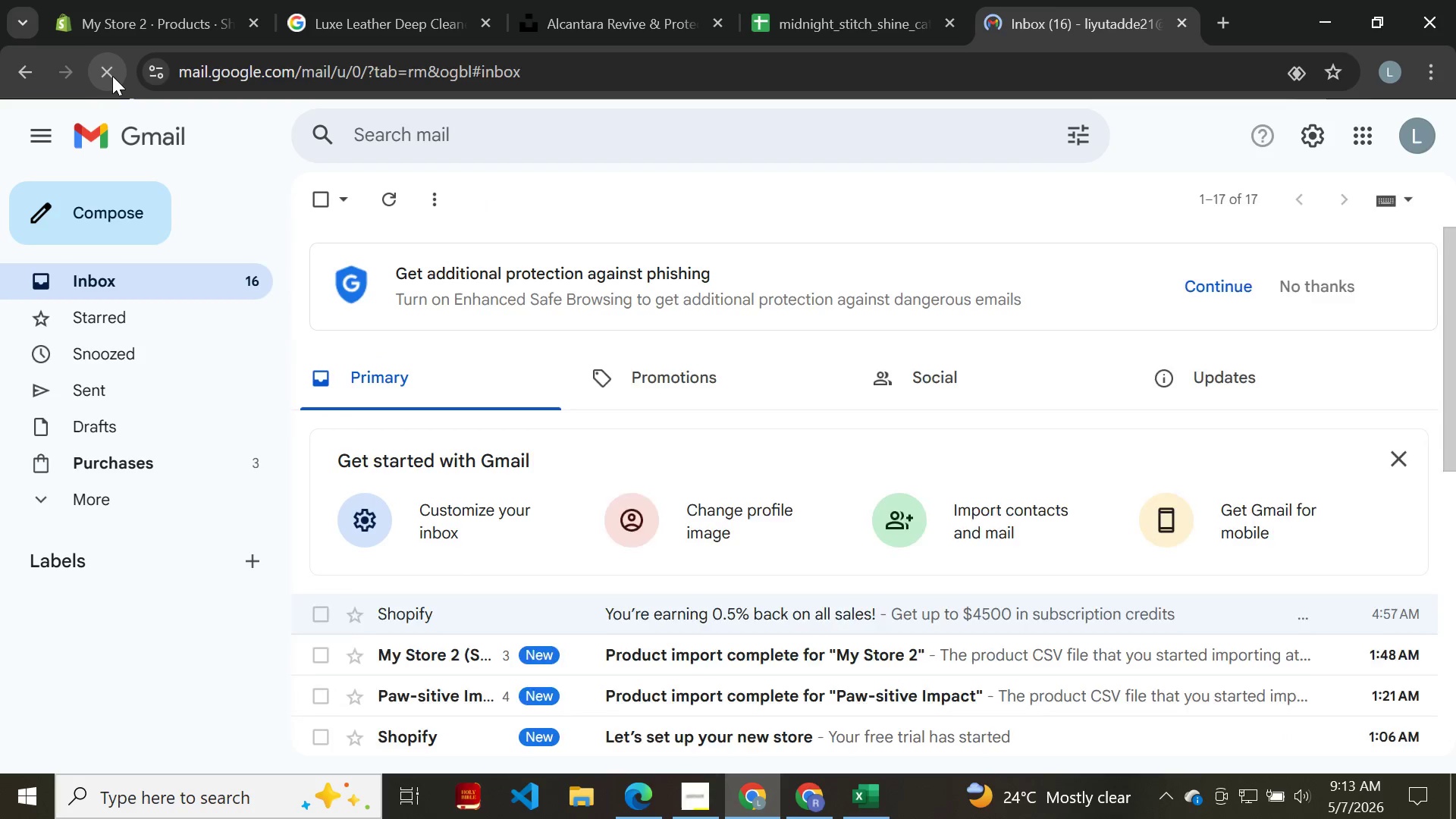 
mouse_move([356, 270])
 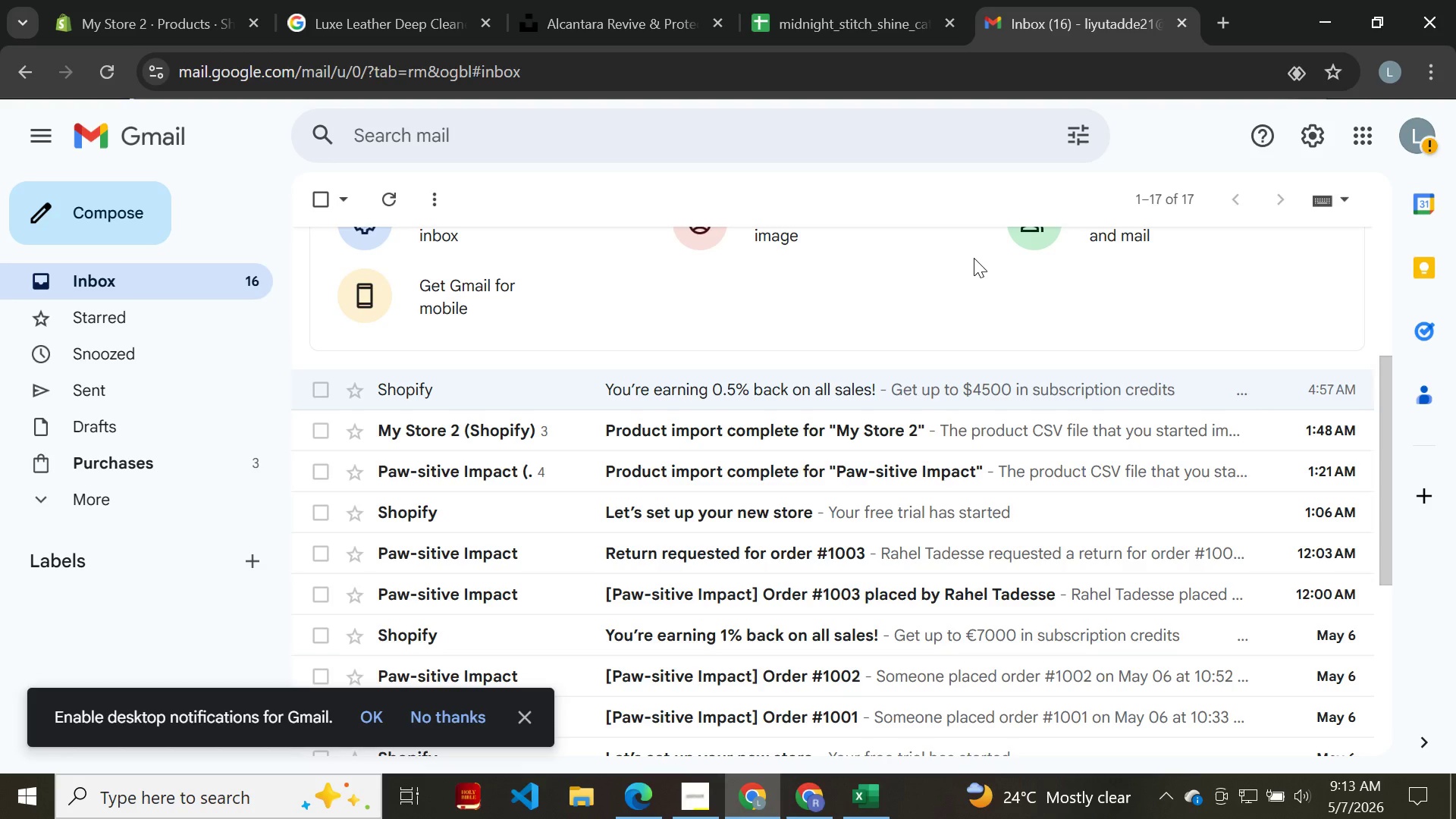 
wait(9.52)
 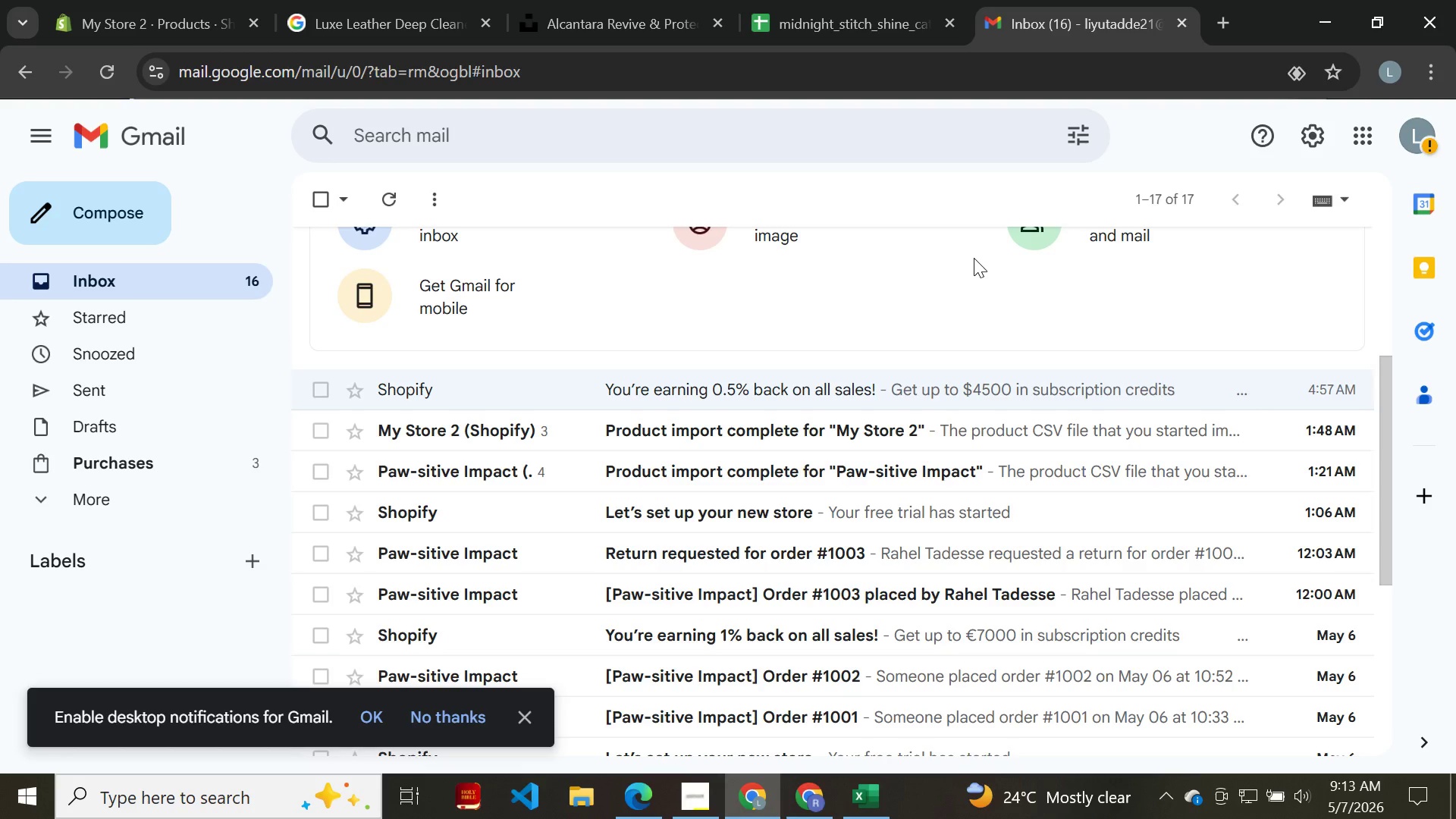 
left_click([170, 7])
 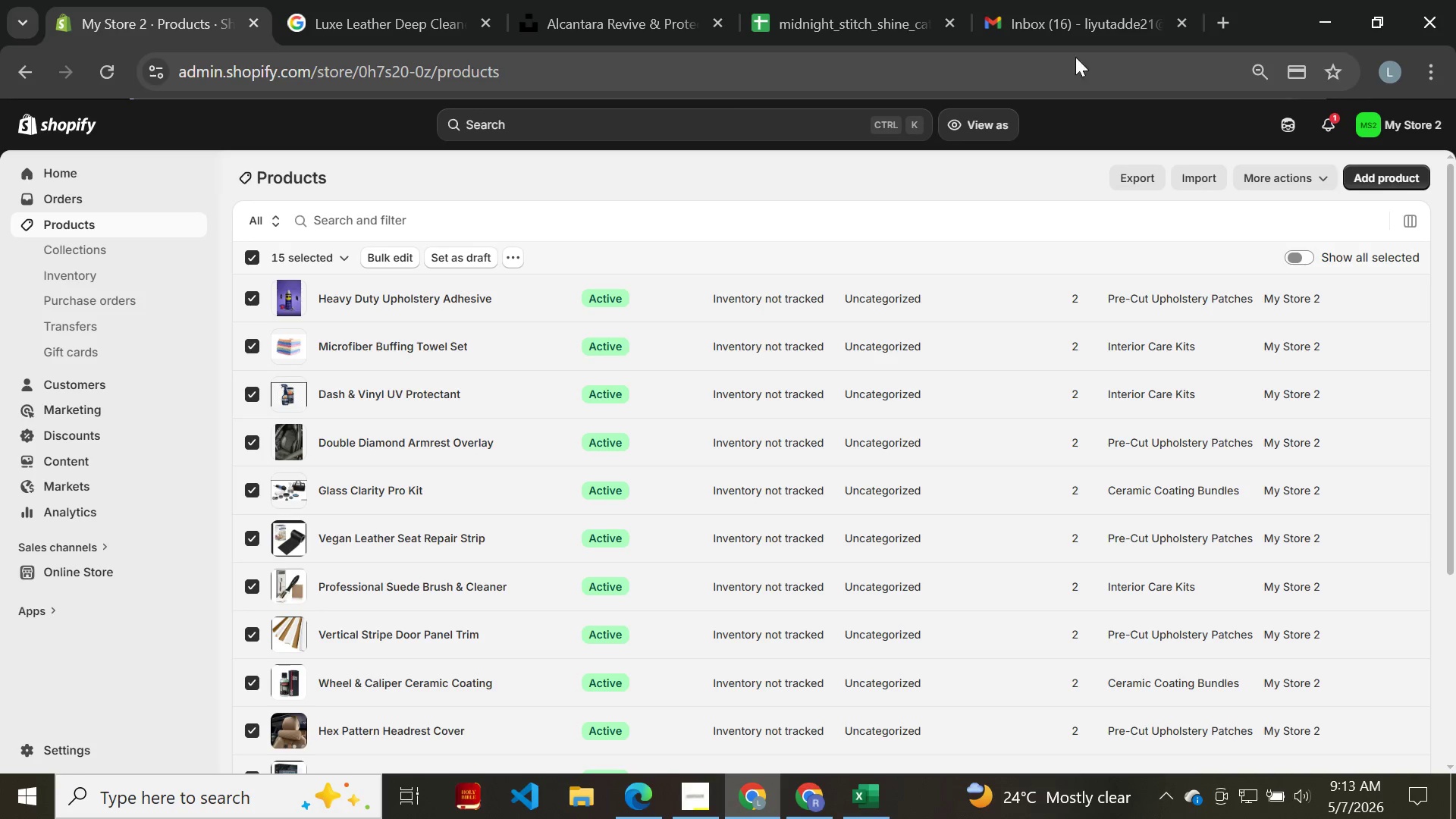 
left_click_drag(start_coordinate=[1073, 24], to_coordinate=[466, 24])
 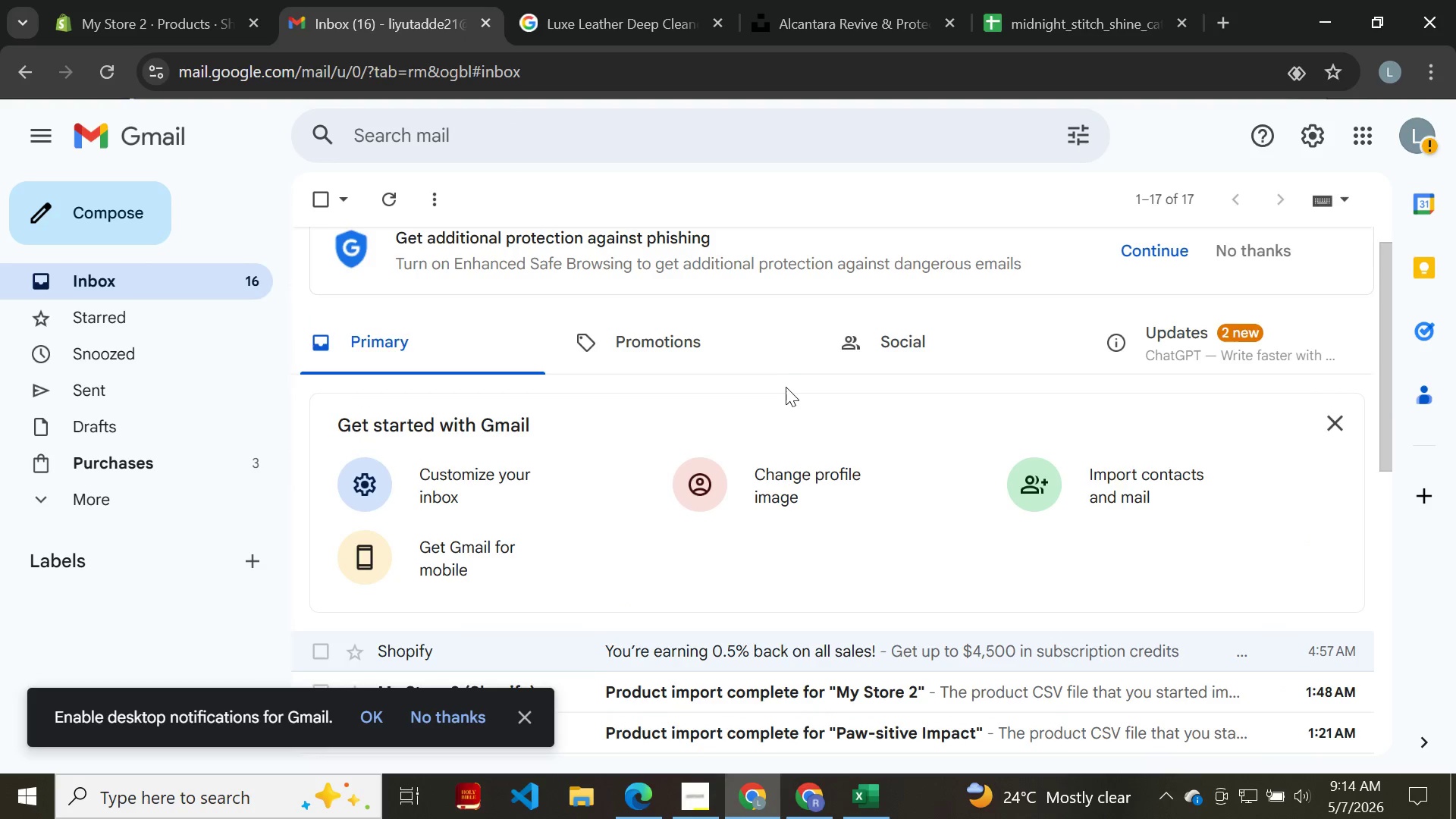 
wait(13.22)
 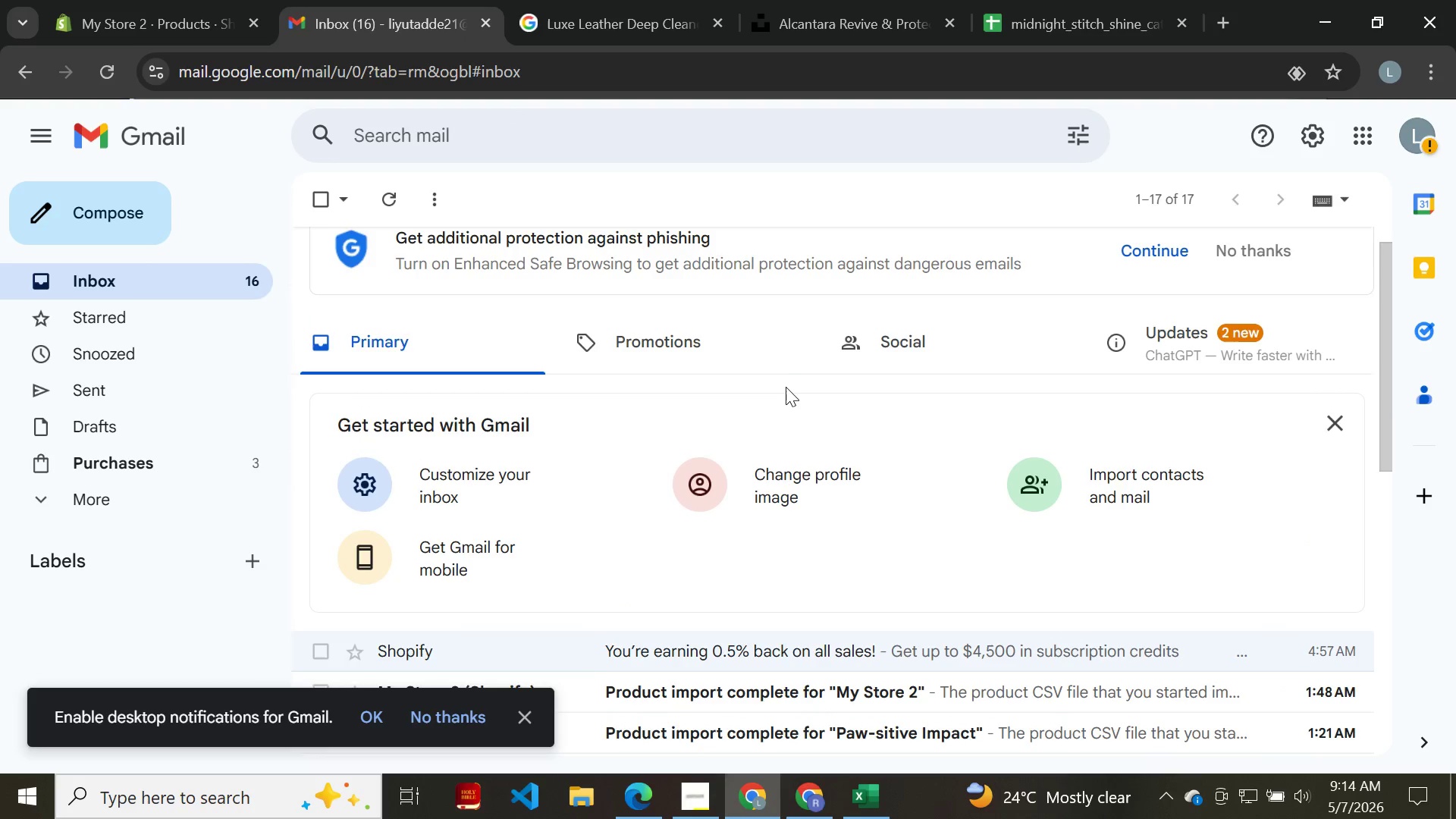 
left_click([1200, 281])
 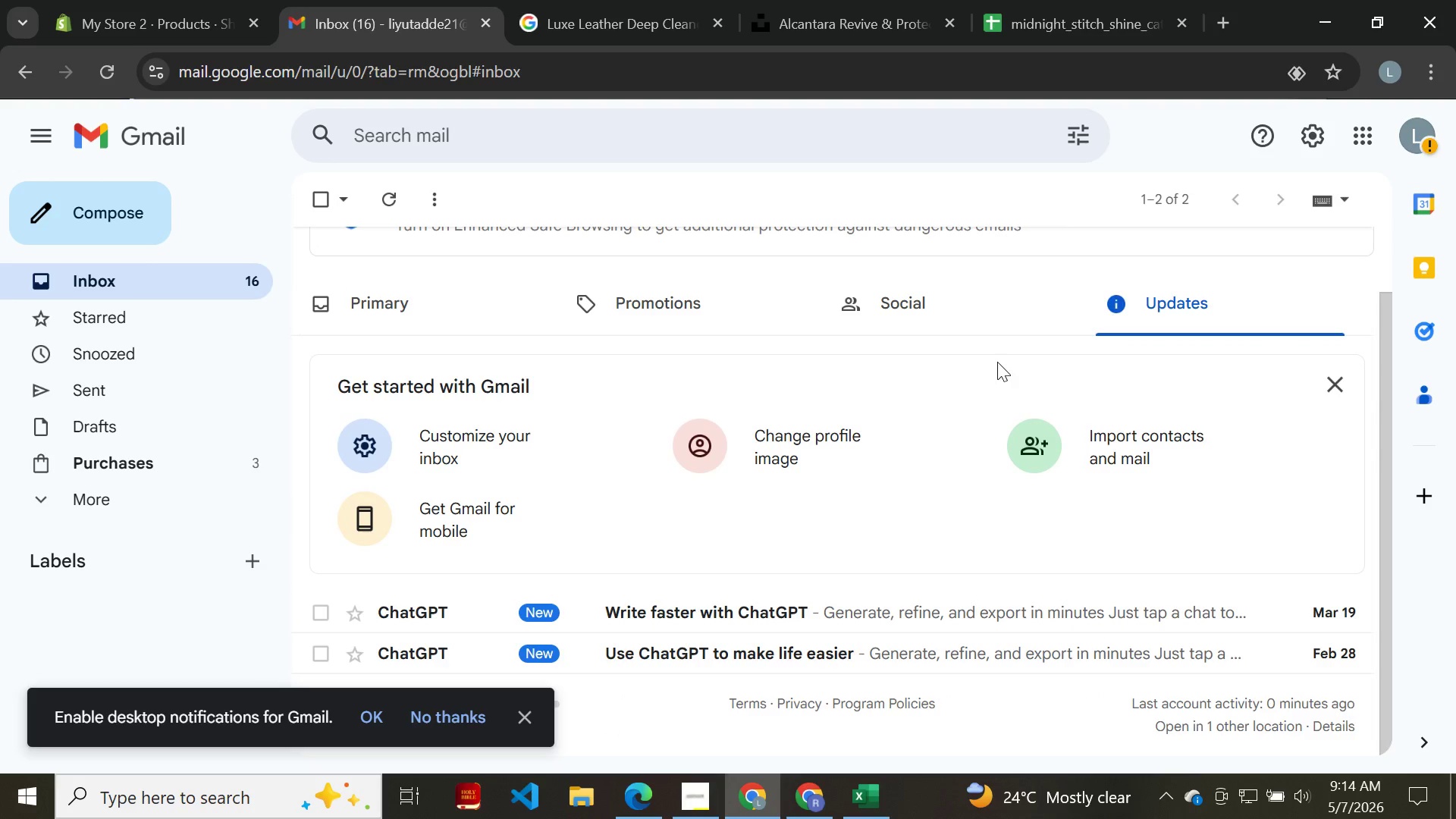 
left_click([446, 303])
 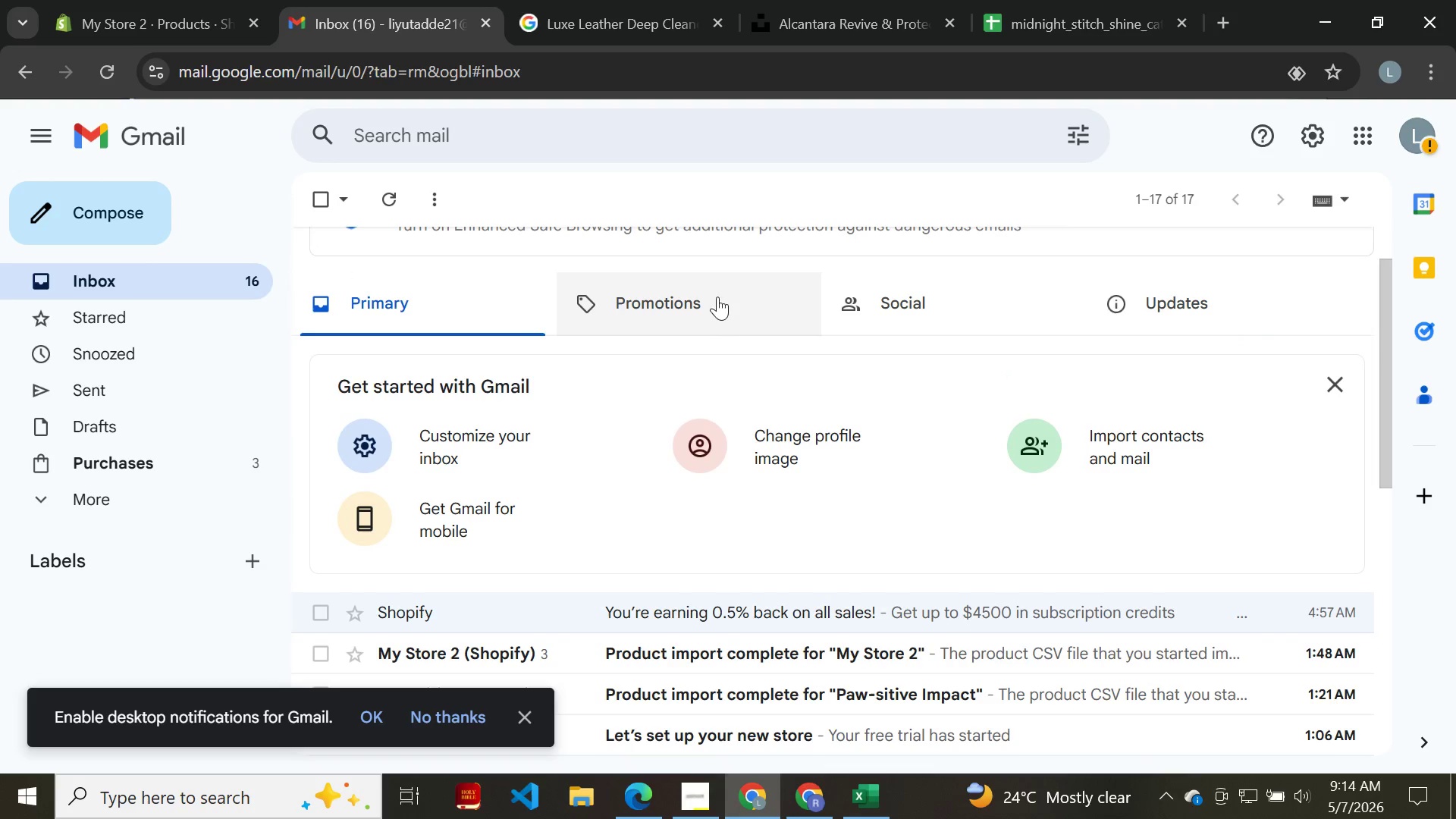 
left_click([726, 307])
 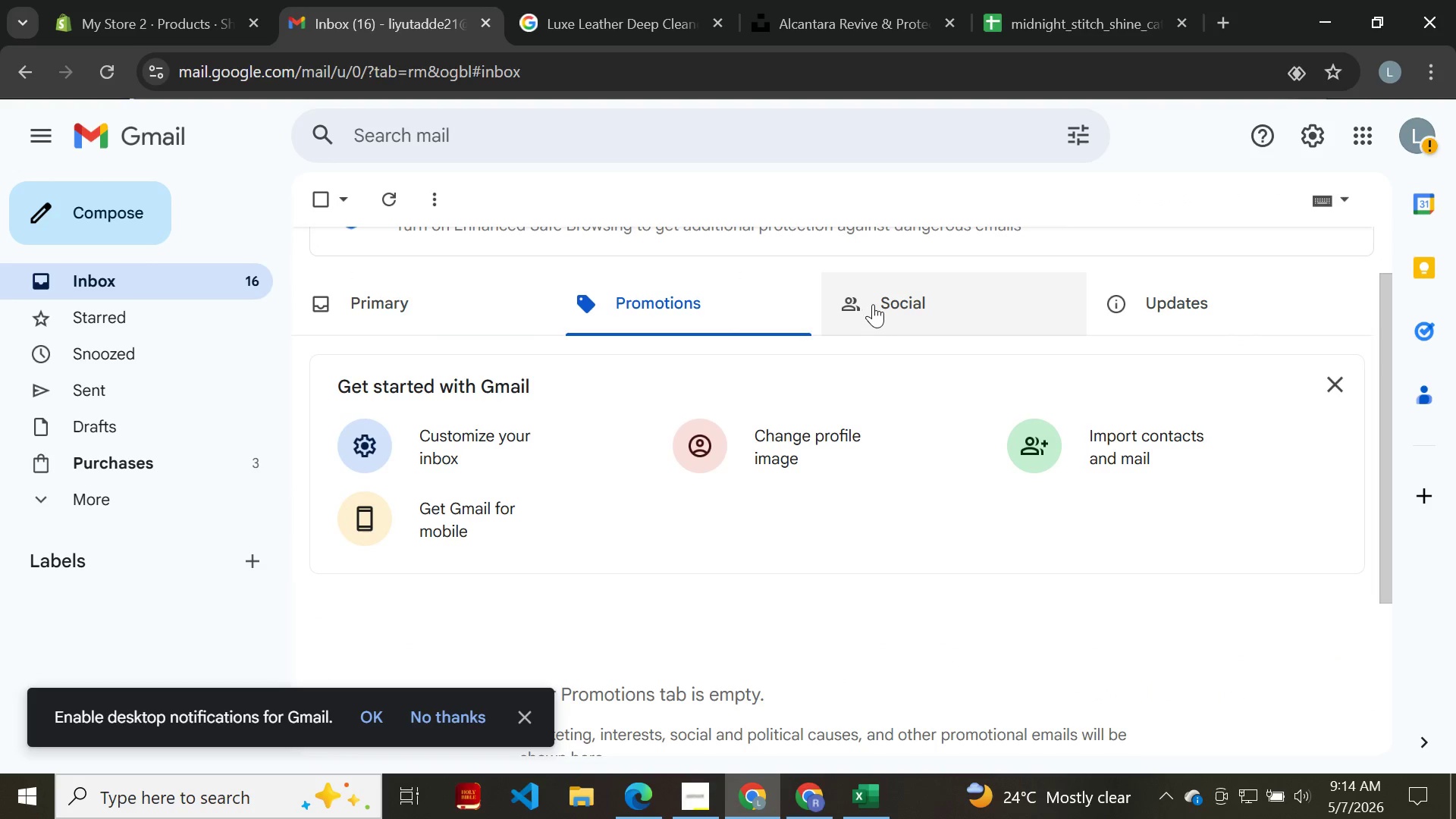 
left_click([875, 304])
 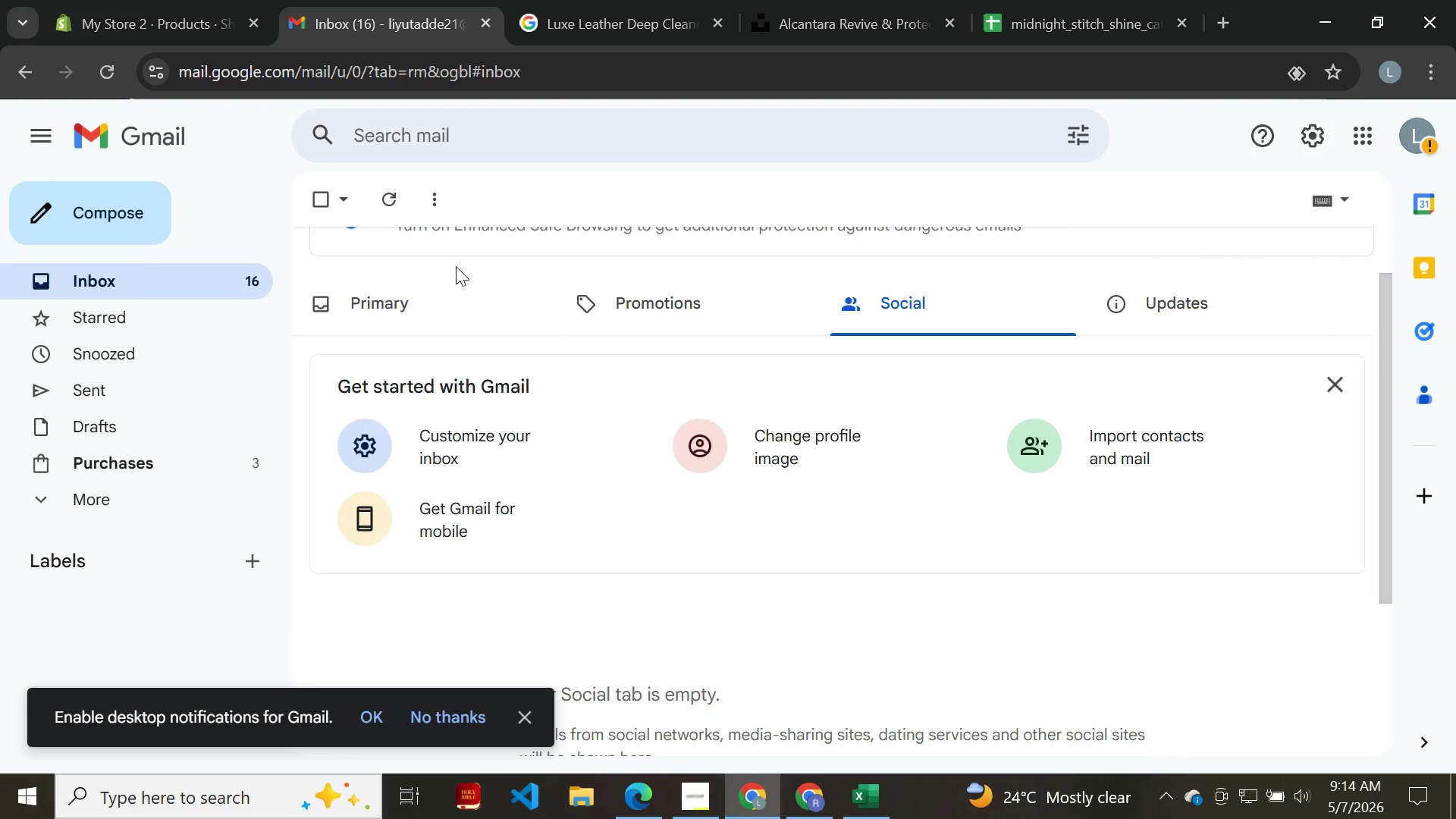 
left_click([431, 284])
 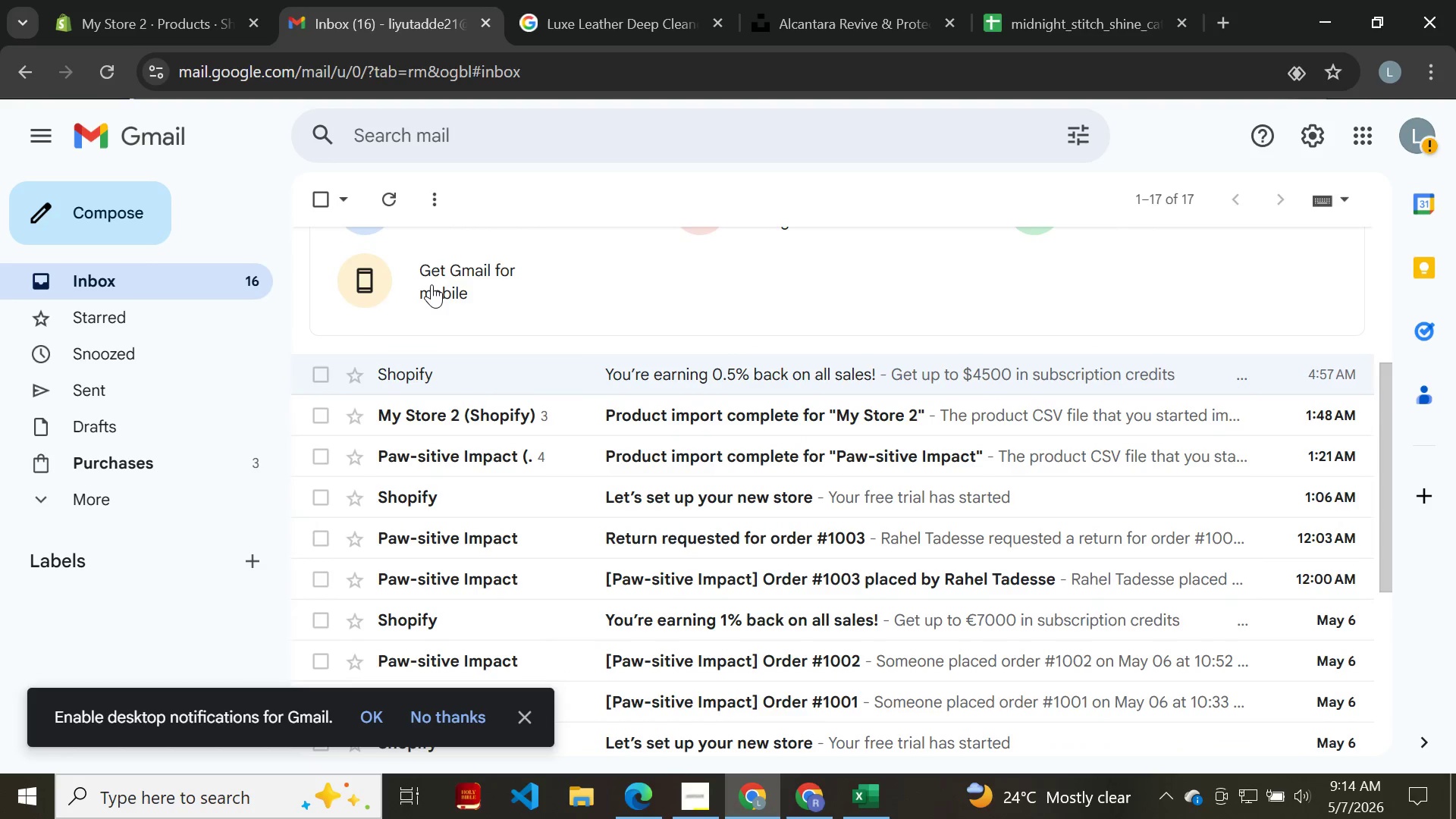 
mouse_move([481, 429])
 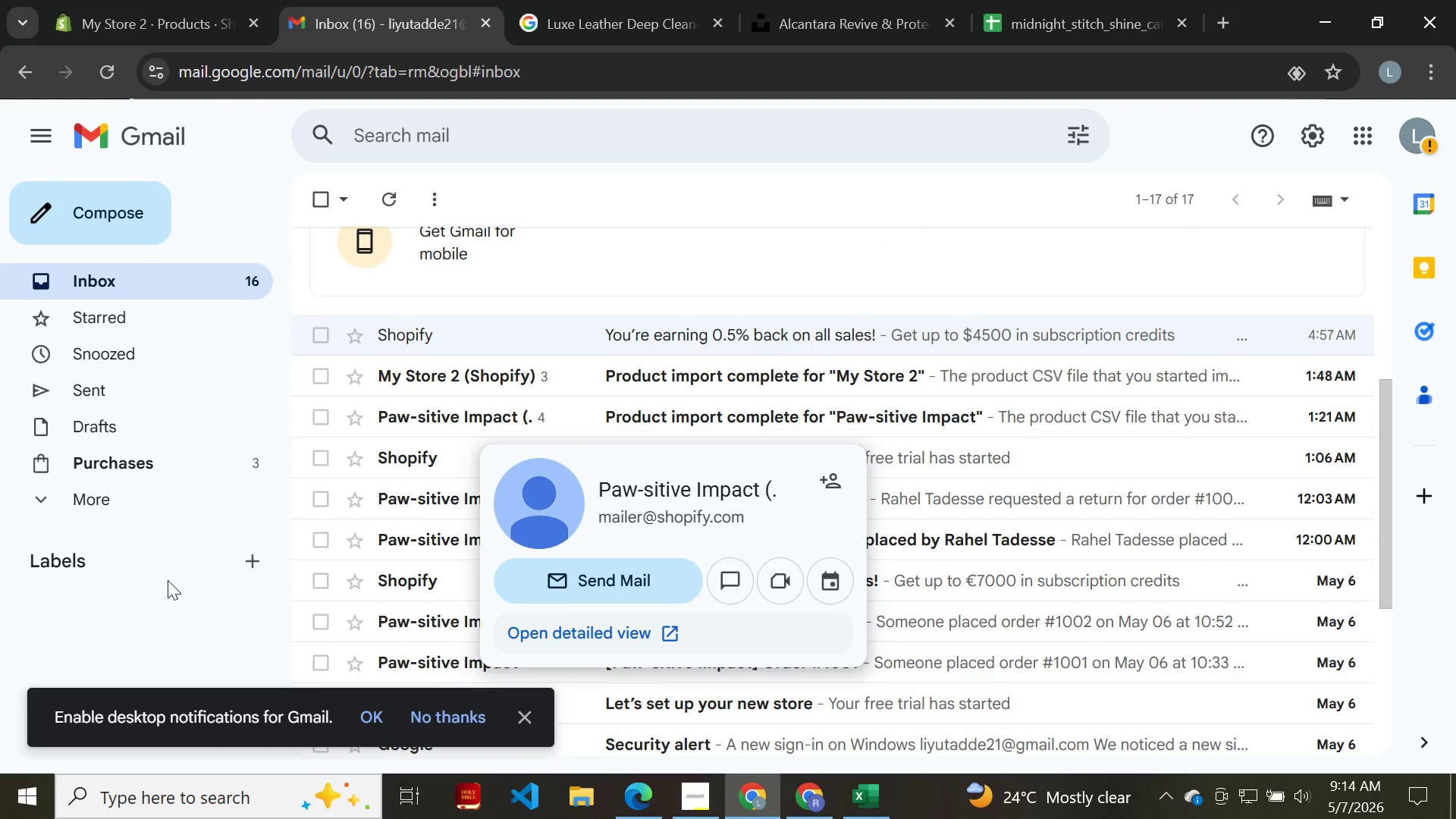 
left_click([168, 609])
 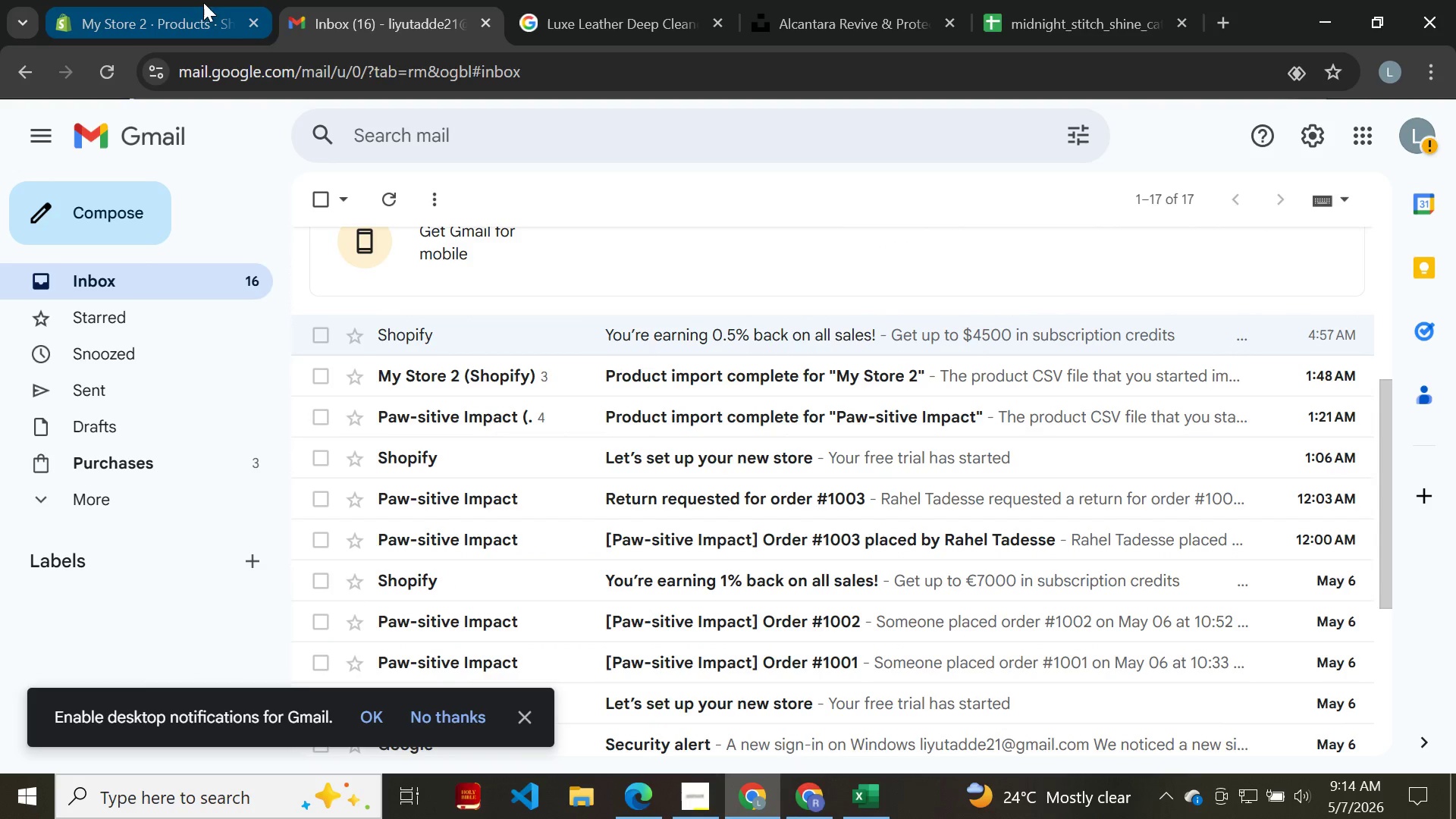 
left_click([176, 5])
 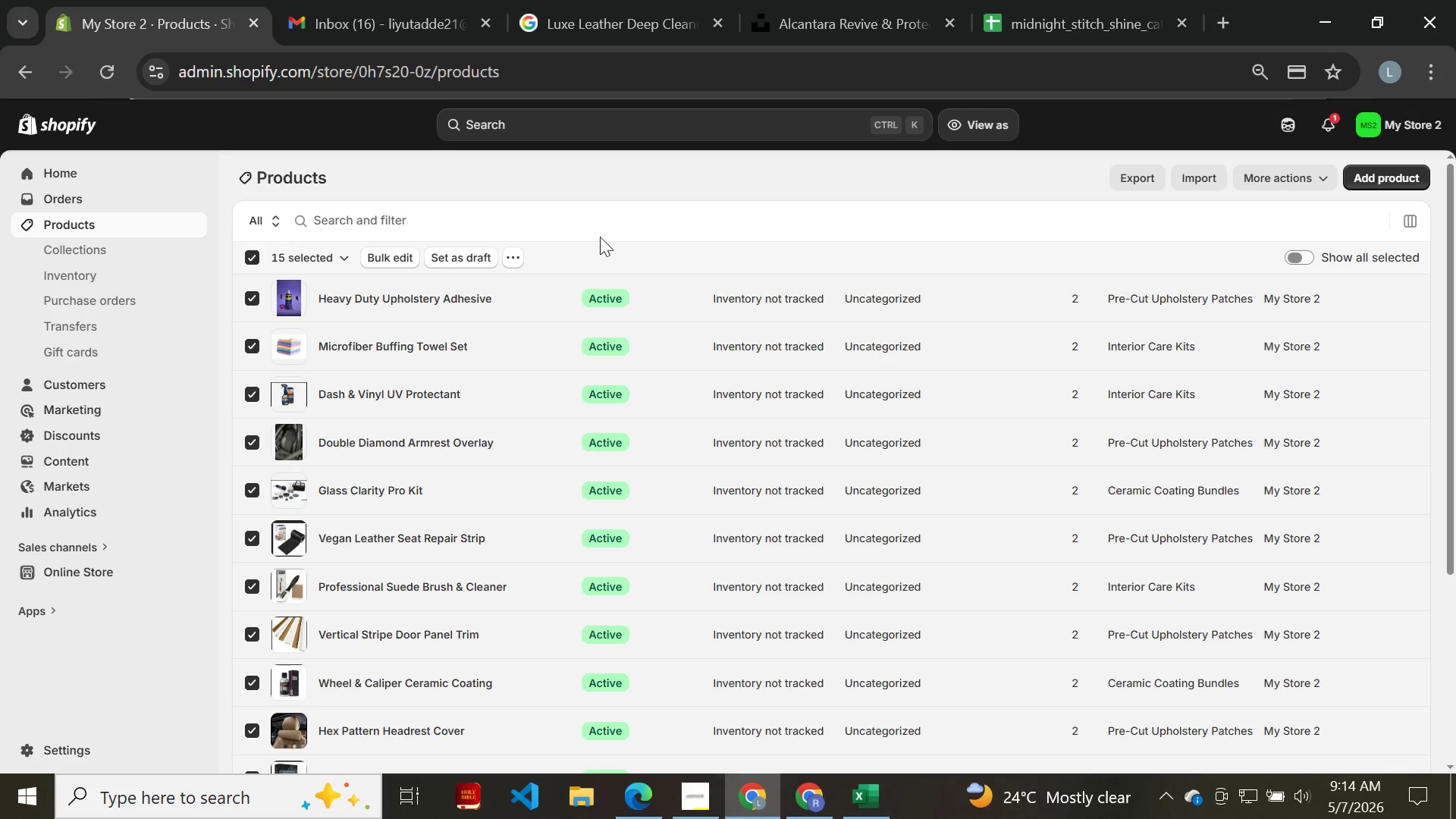 
left_click([1130, 169])
 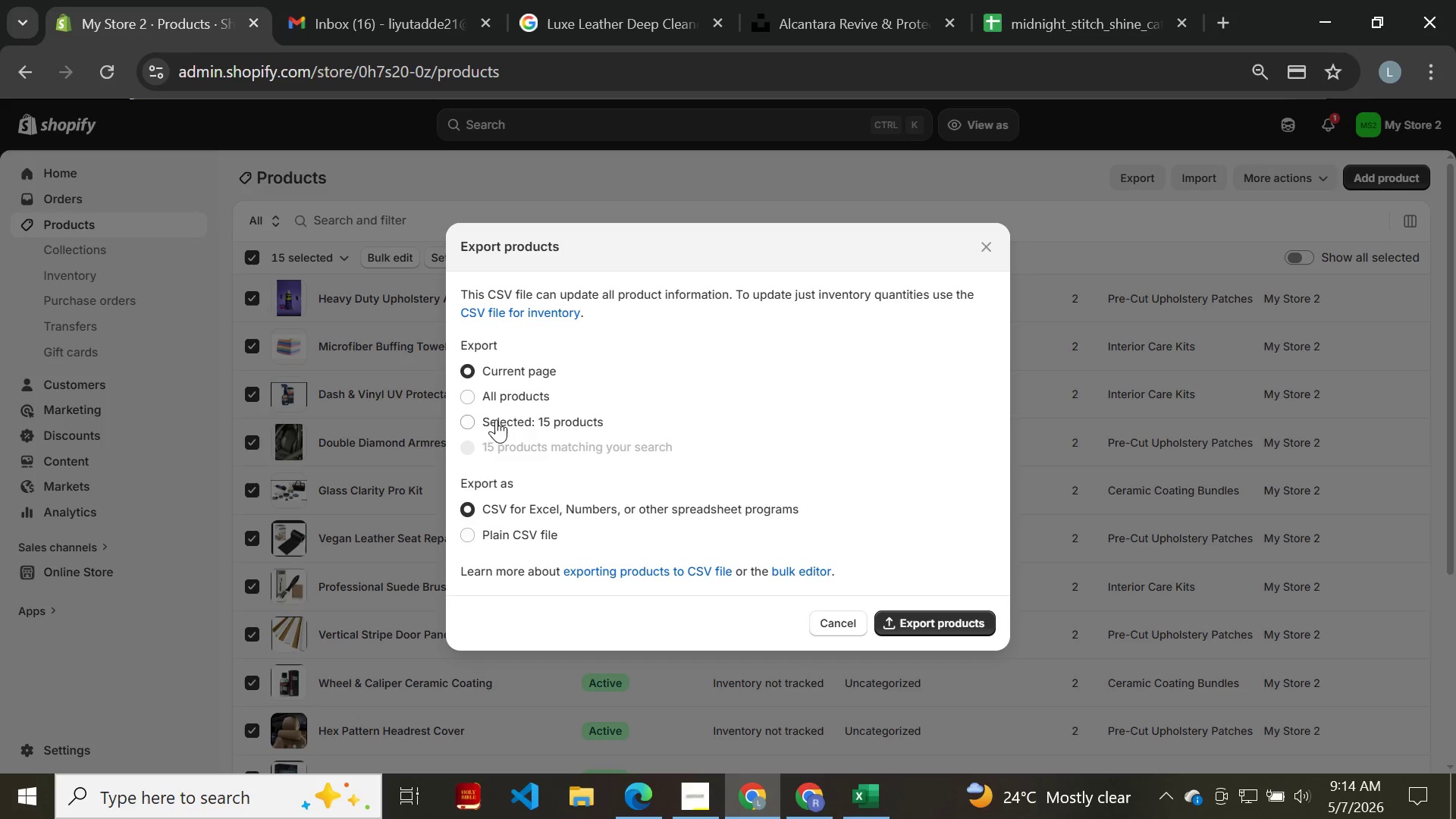 
left_click([497, 397])
 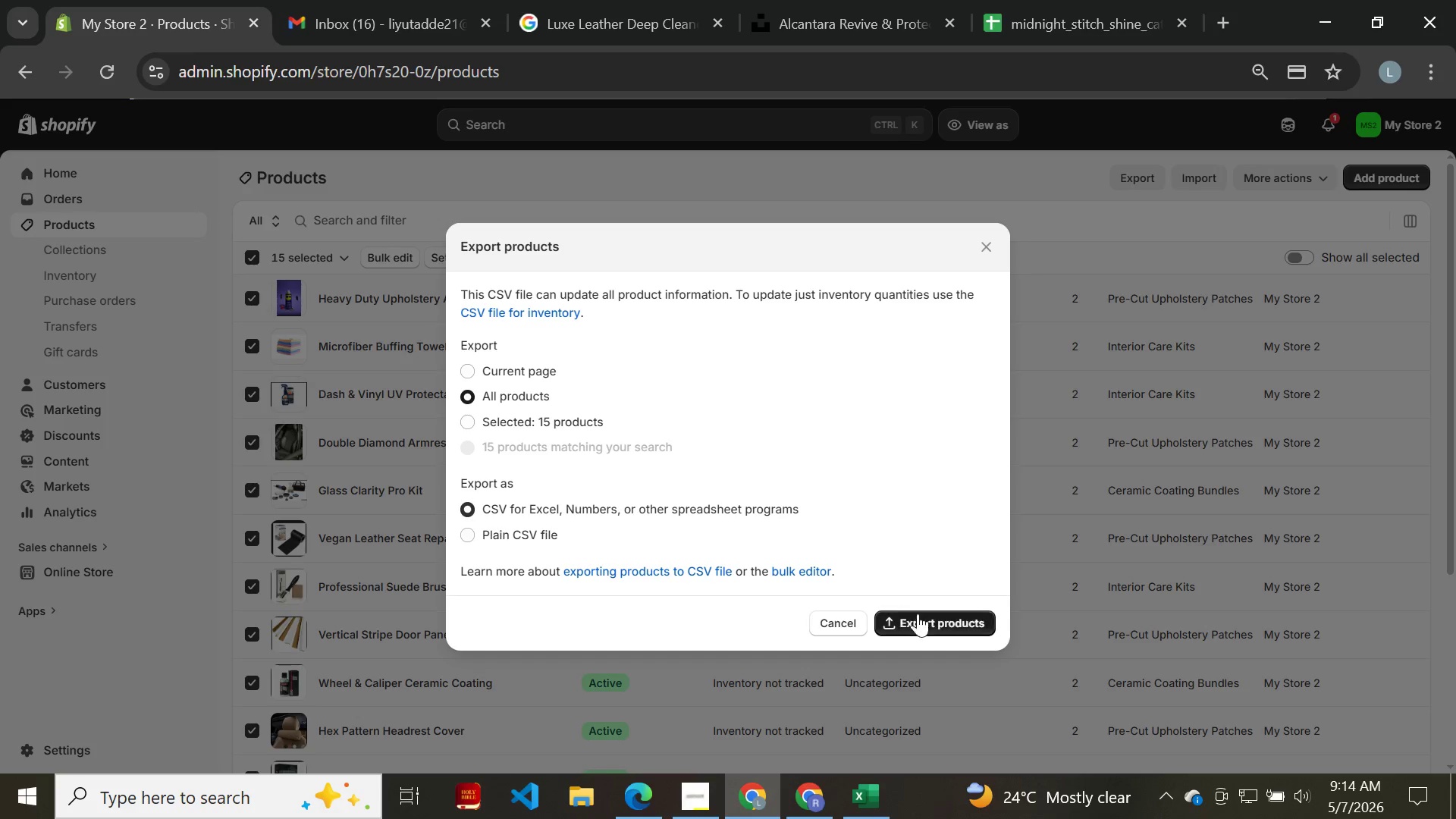 
left_click([924, 620])
 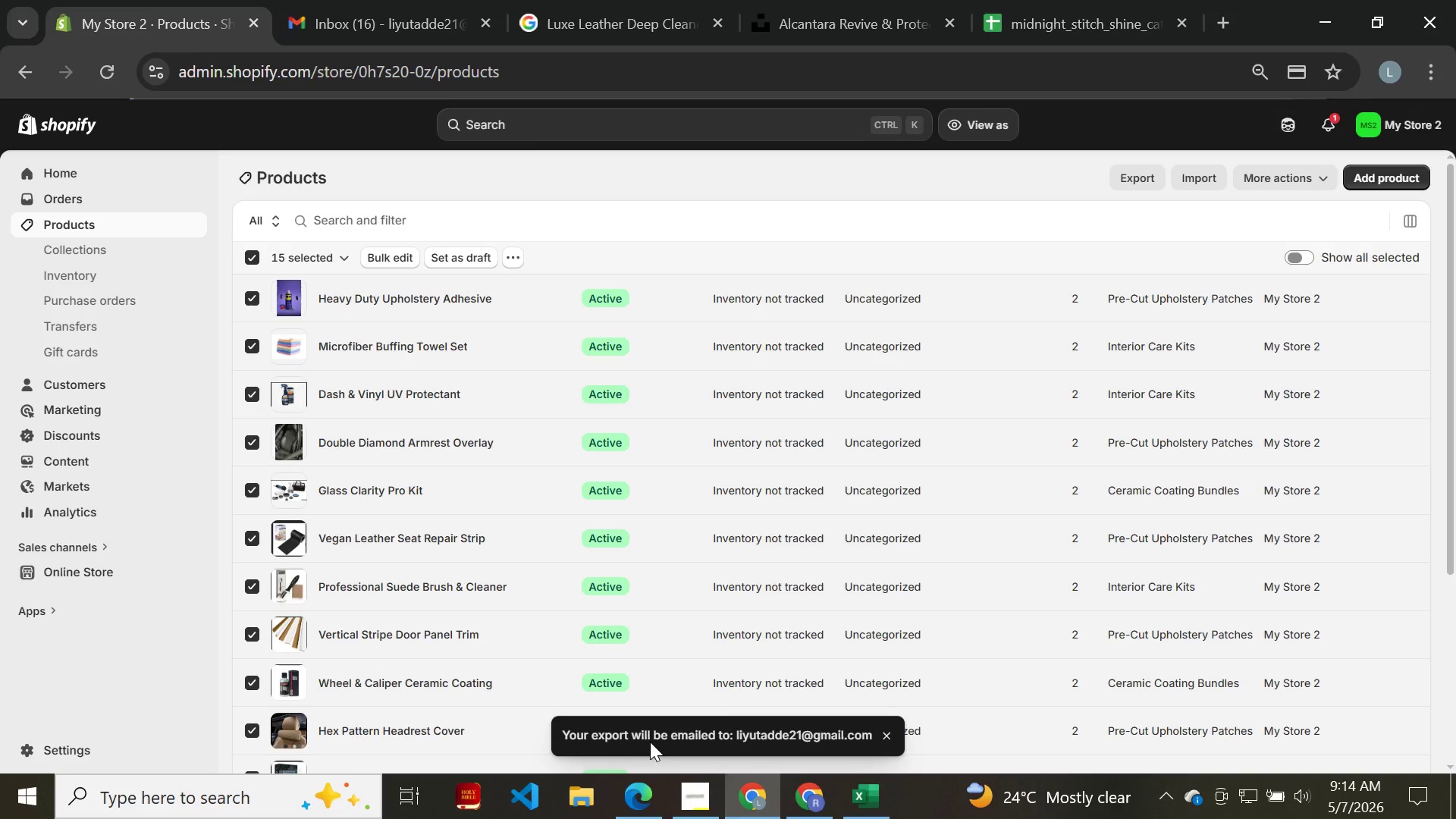 
wait(9.55)
 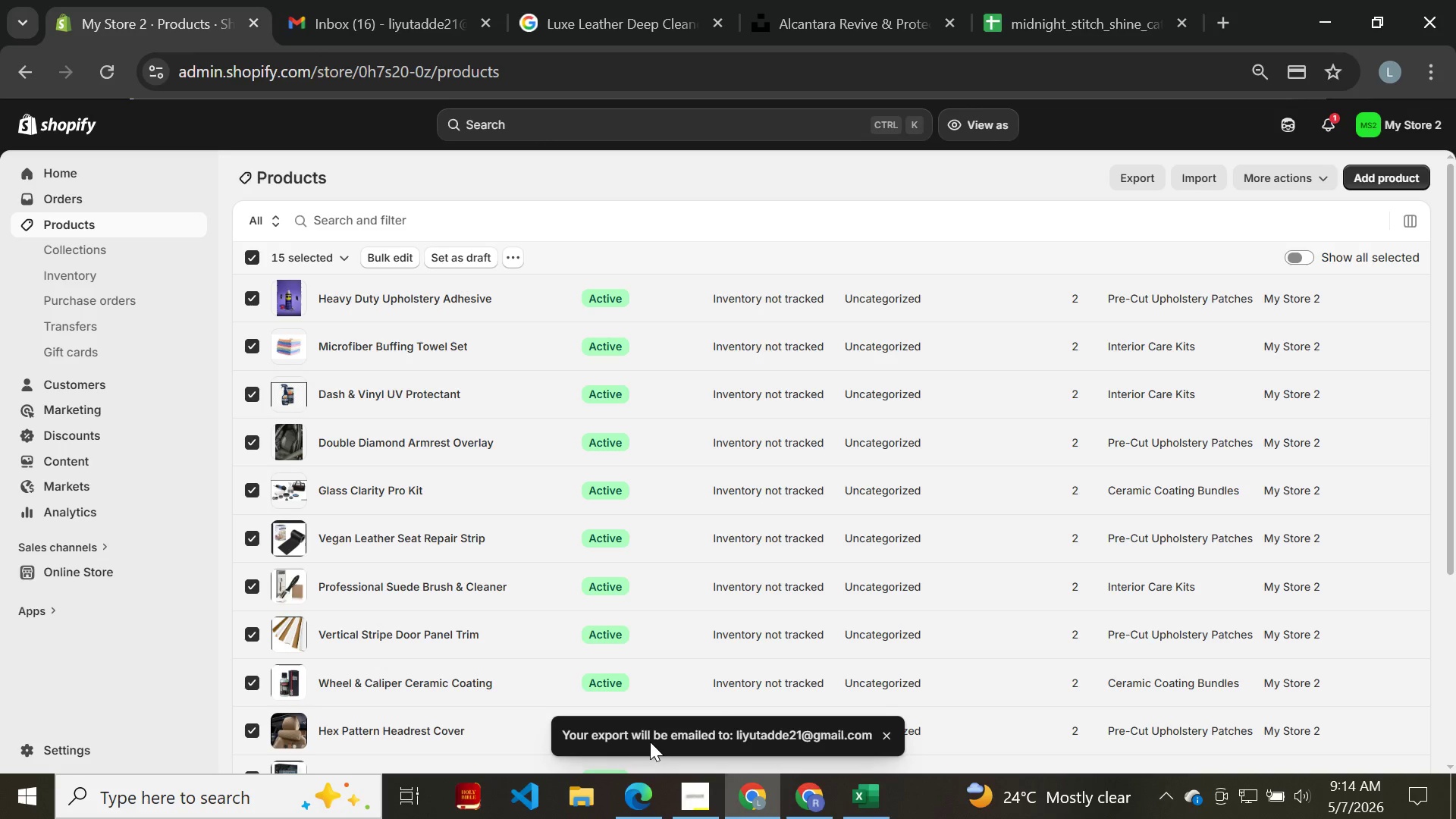 
left_click([404, 5])
 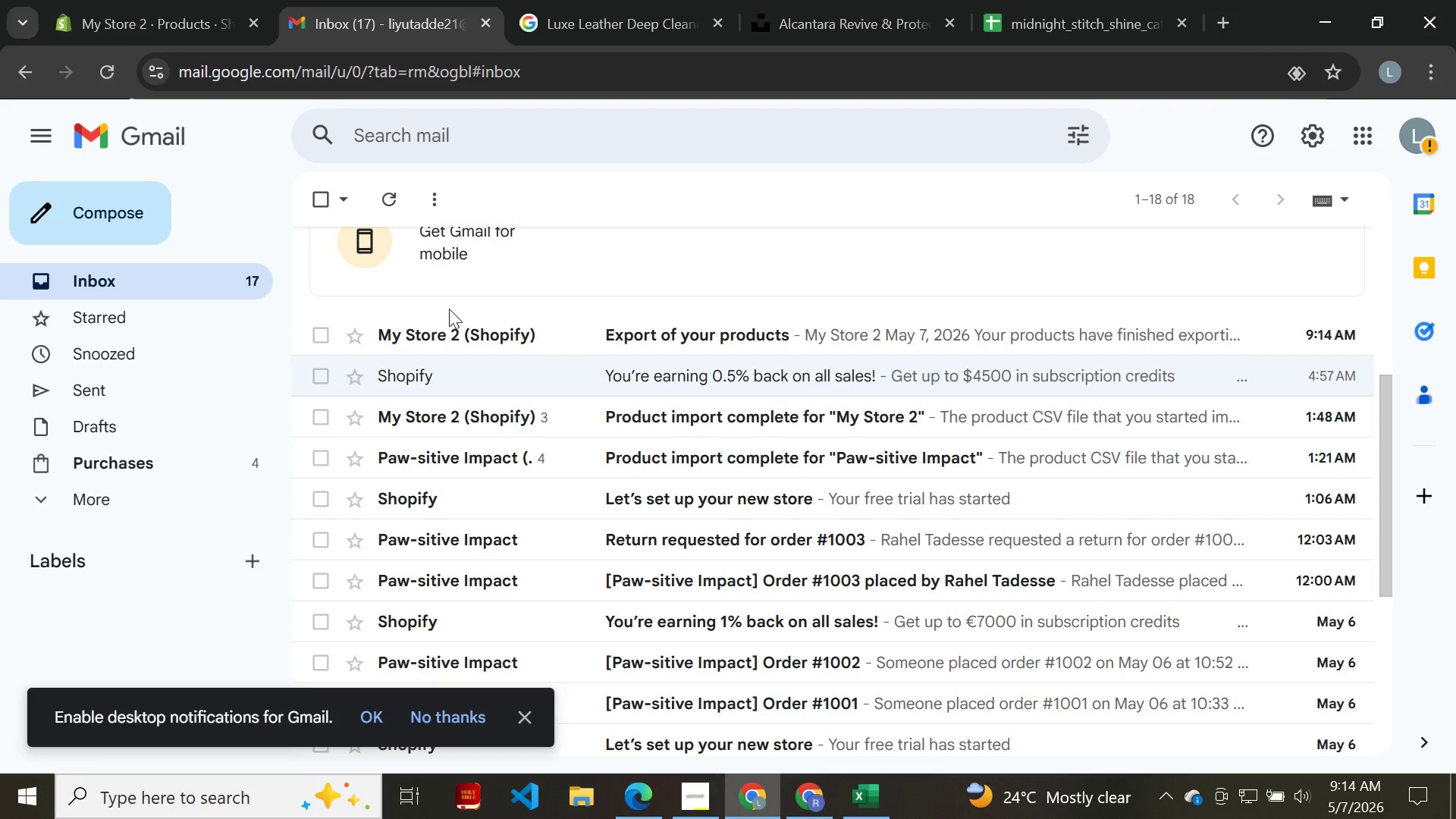 
left_click([457, 334])
 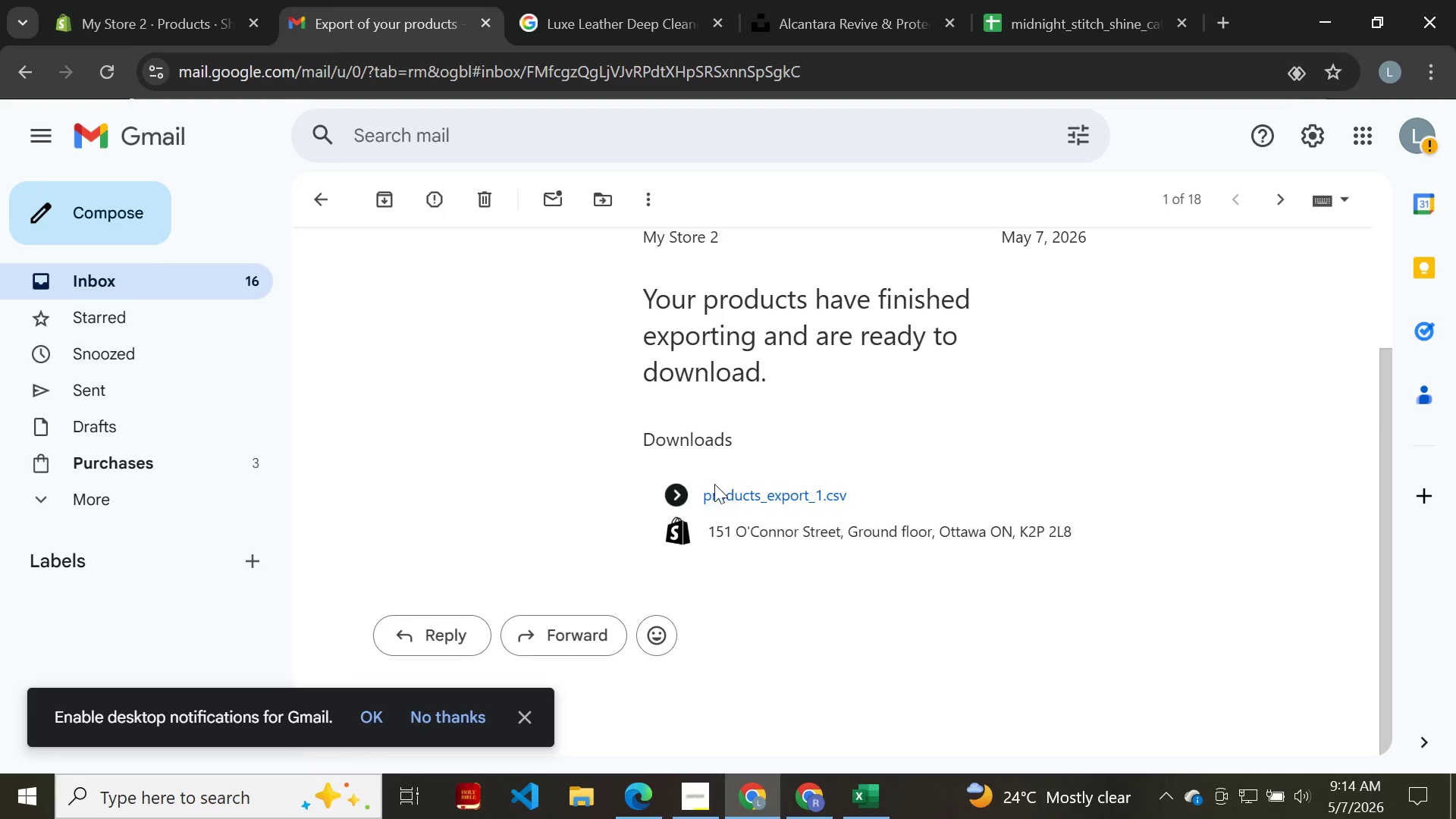 
left_click([745, 499])
 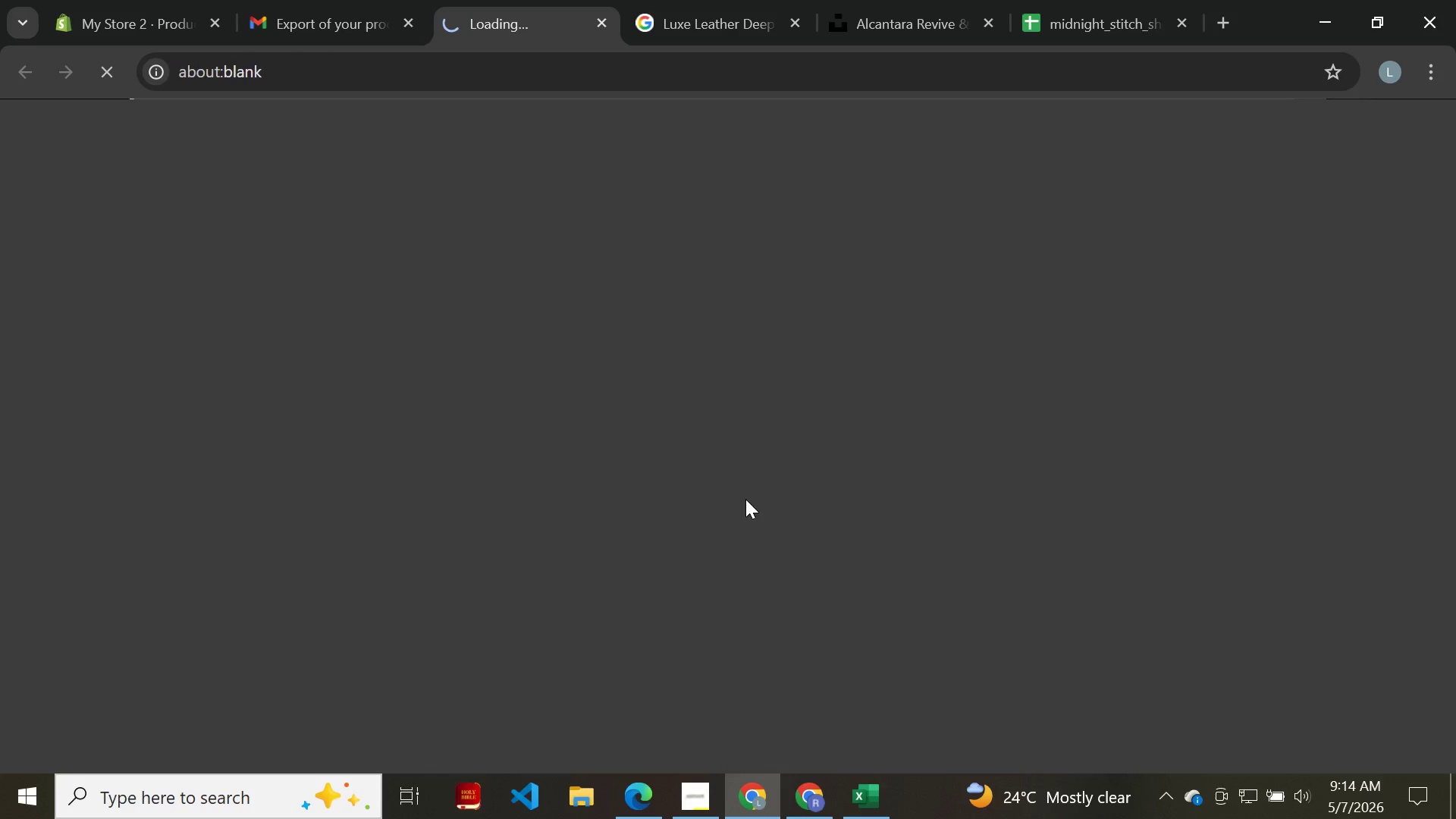 
left_click([745, 499])
 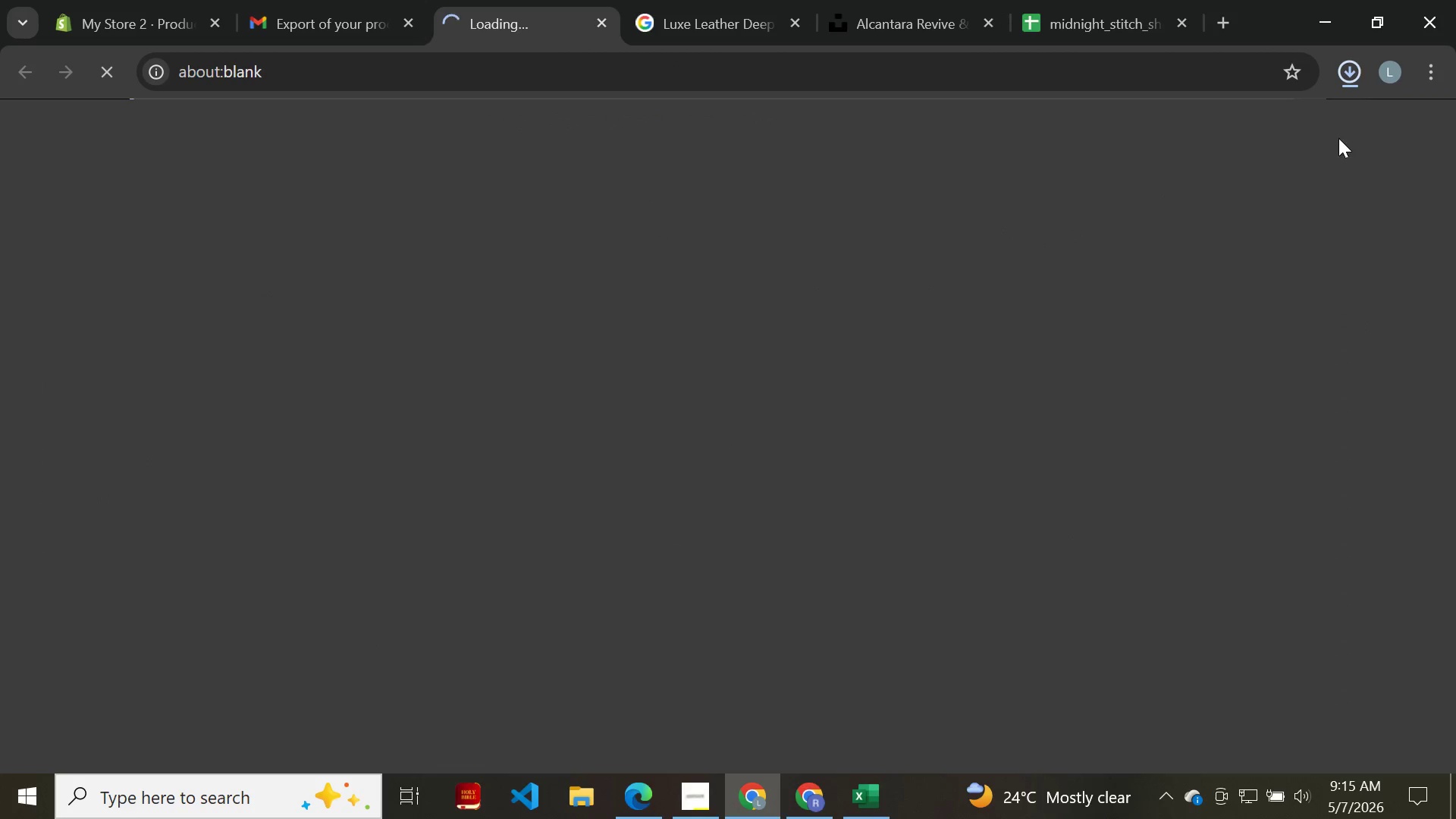 
left_click([1345, 86])
 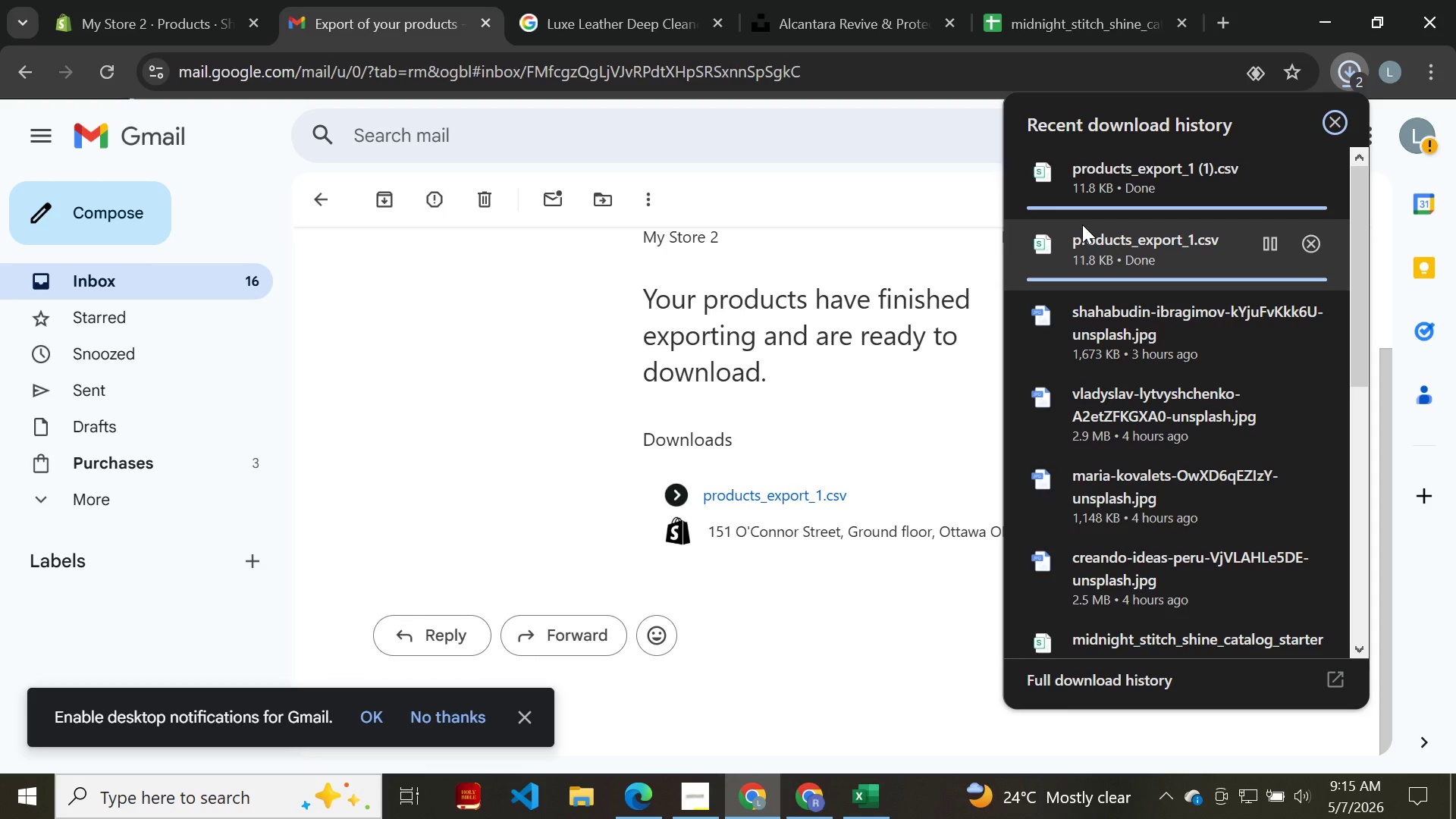 
wait(11.11)
 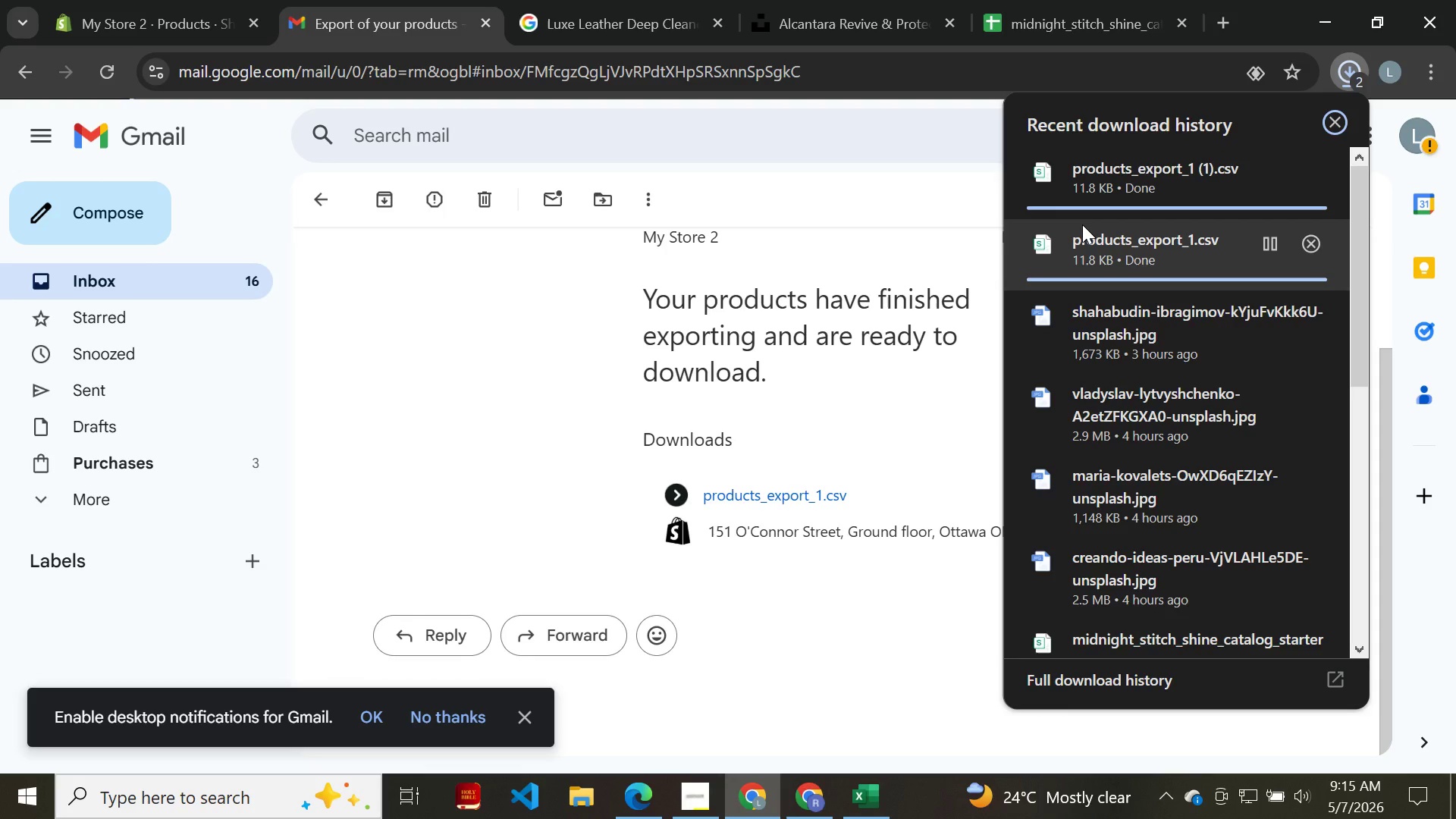 
left_click([886, 239])
 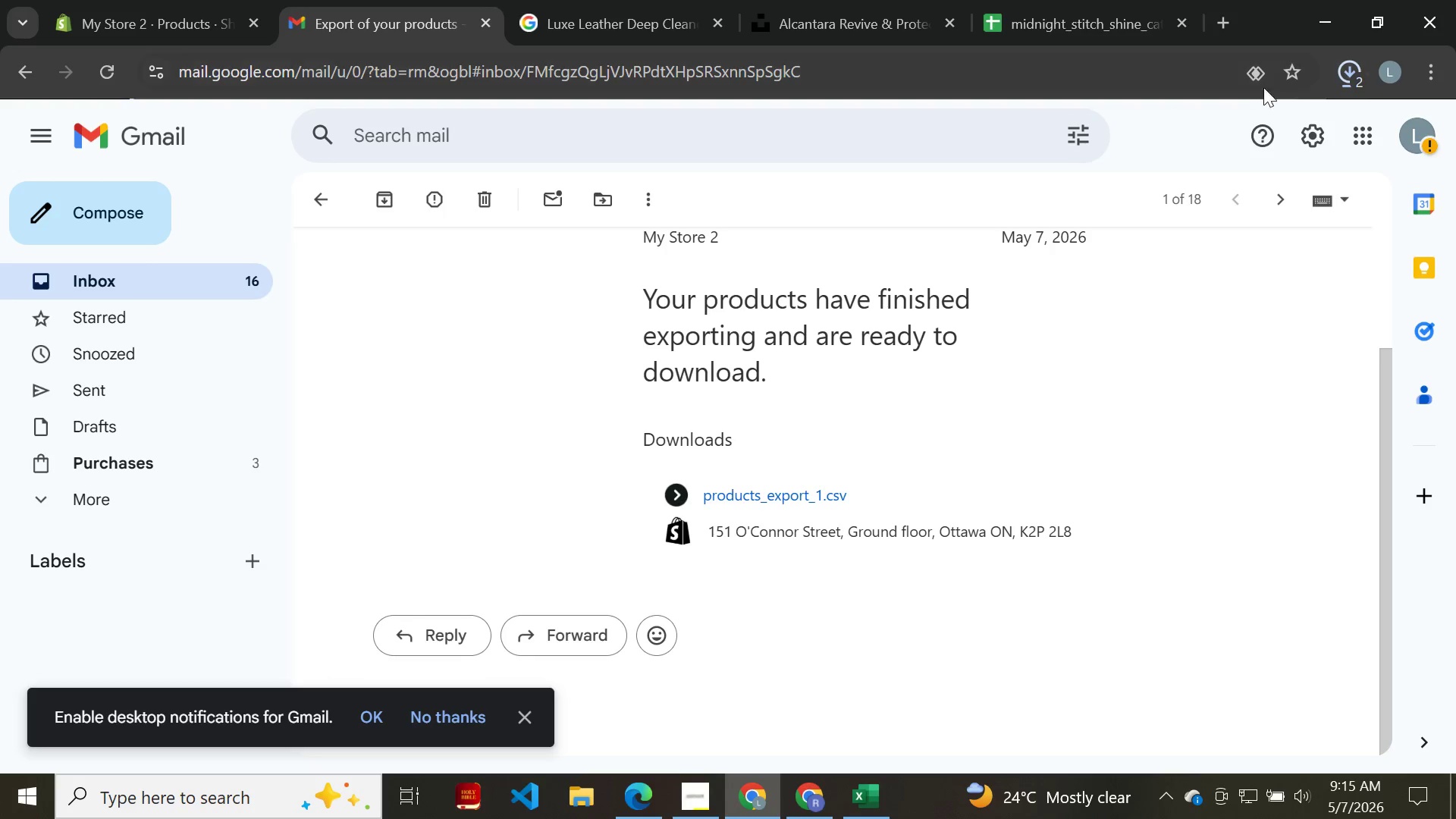 
left_click([1352, 73])
 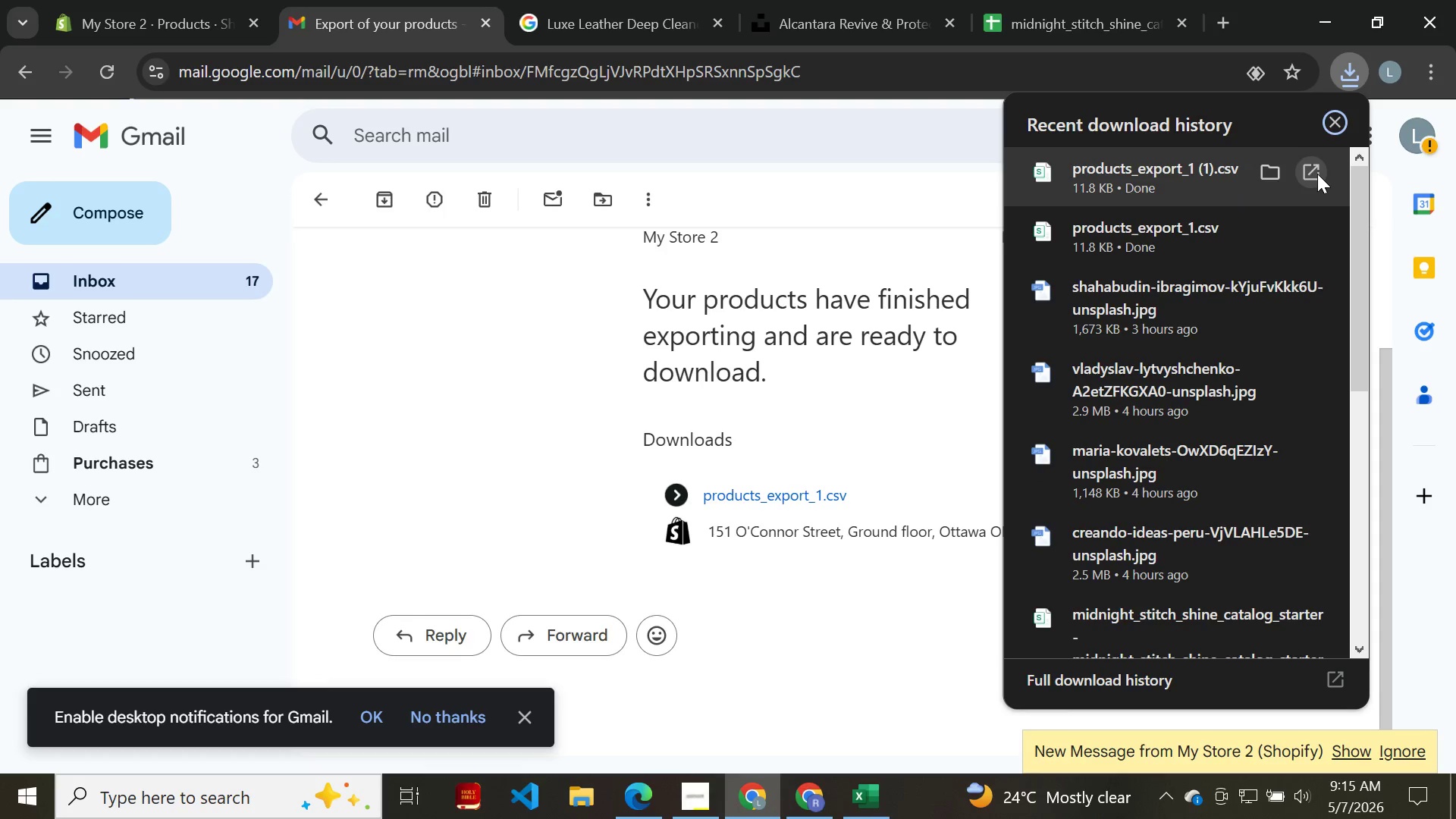 
wait(5.02)
 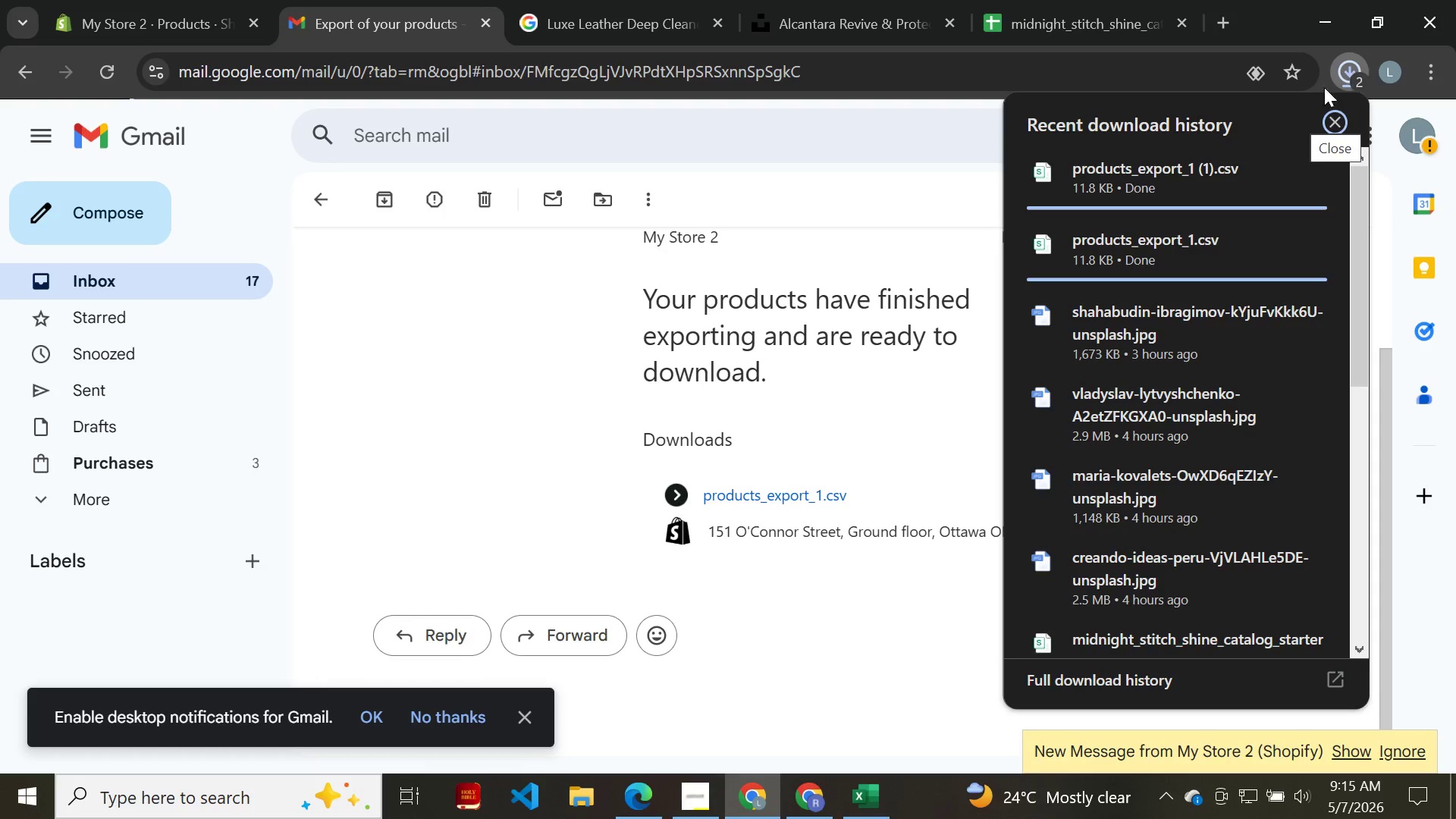 
left_click([1317, 174])
 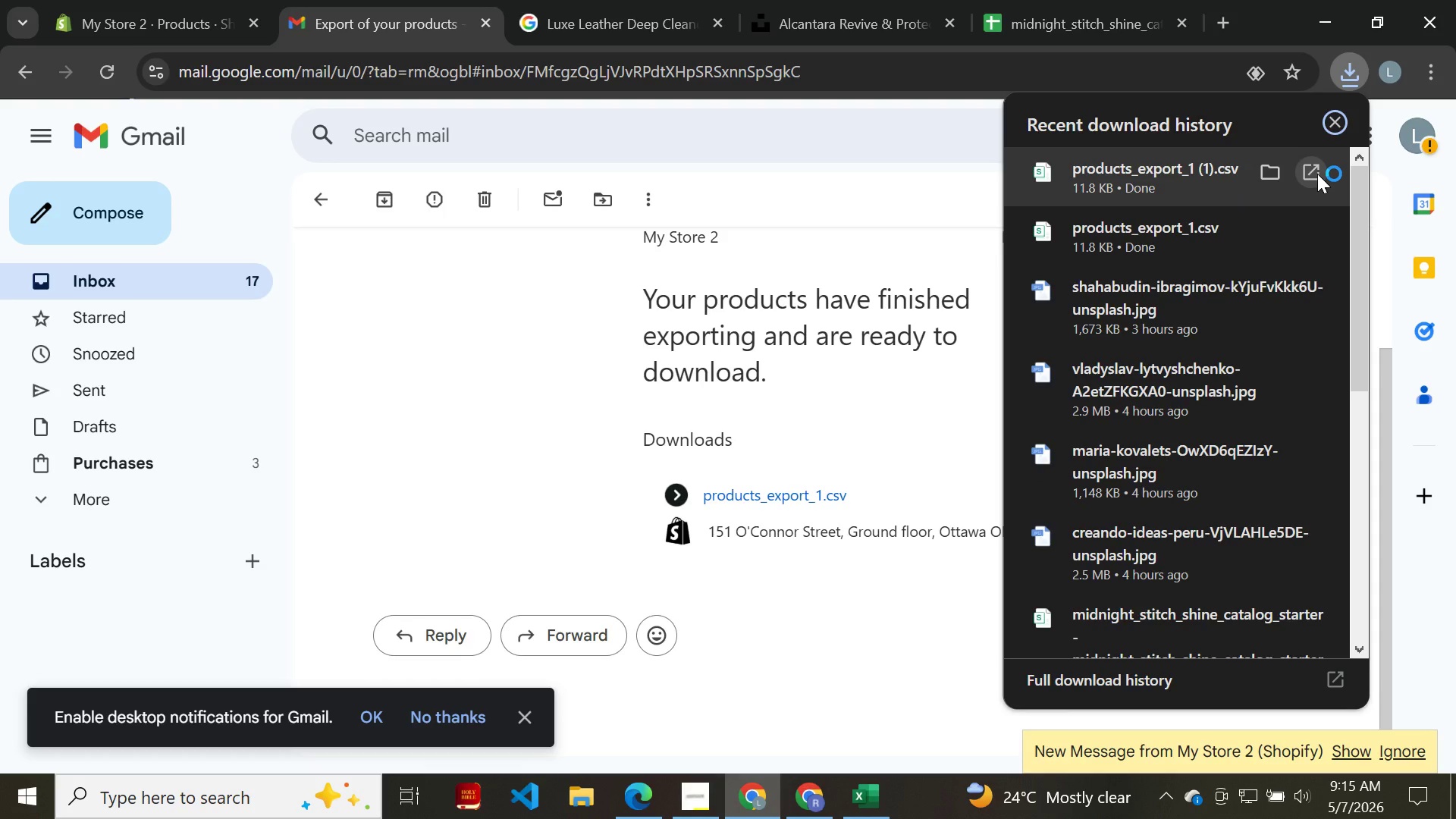 
wait(8.2)
 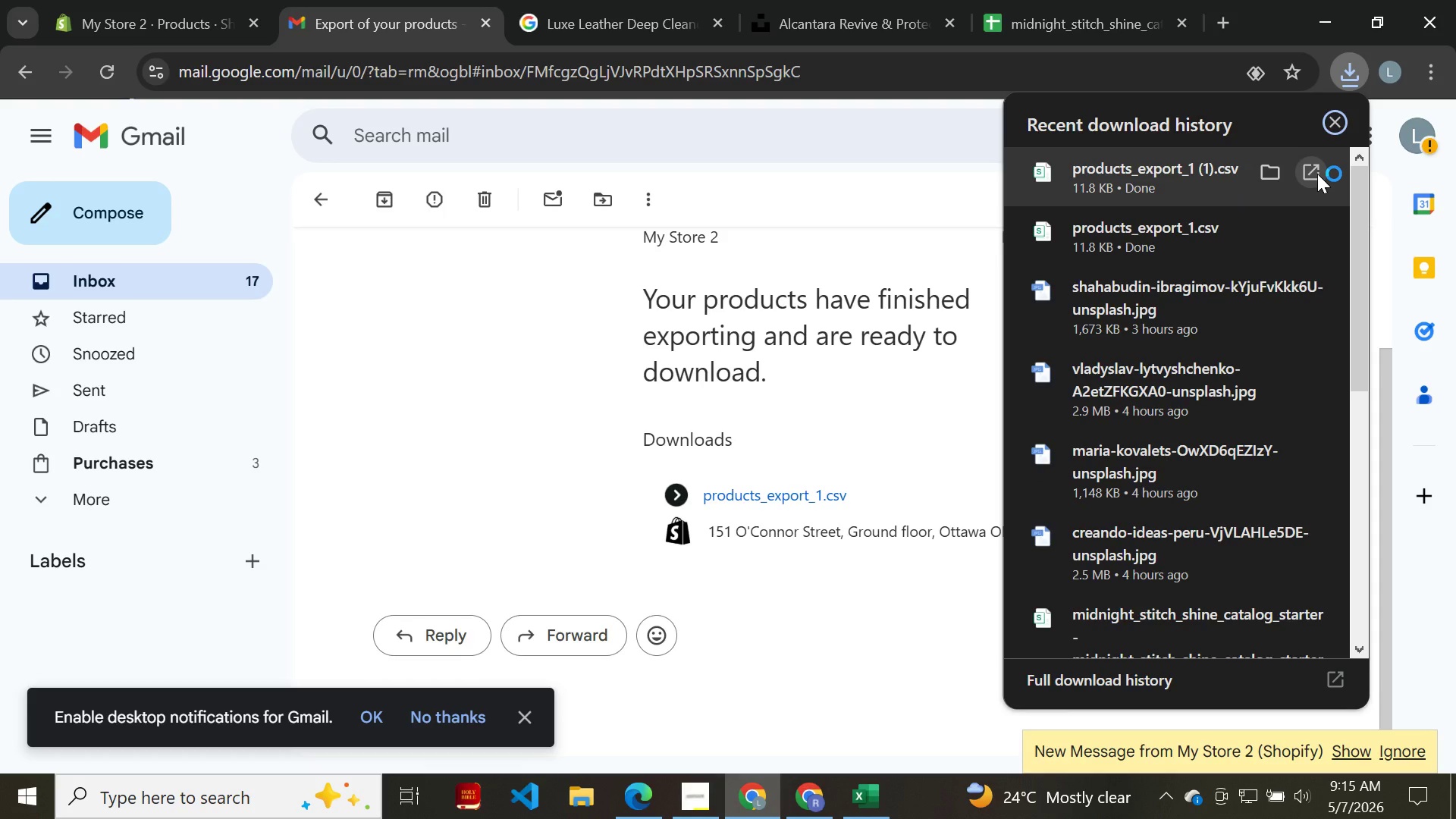 
left_click_drag(start_coordinate=[1118, 9], to_coordinate=[89, 152])
 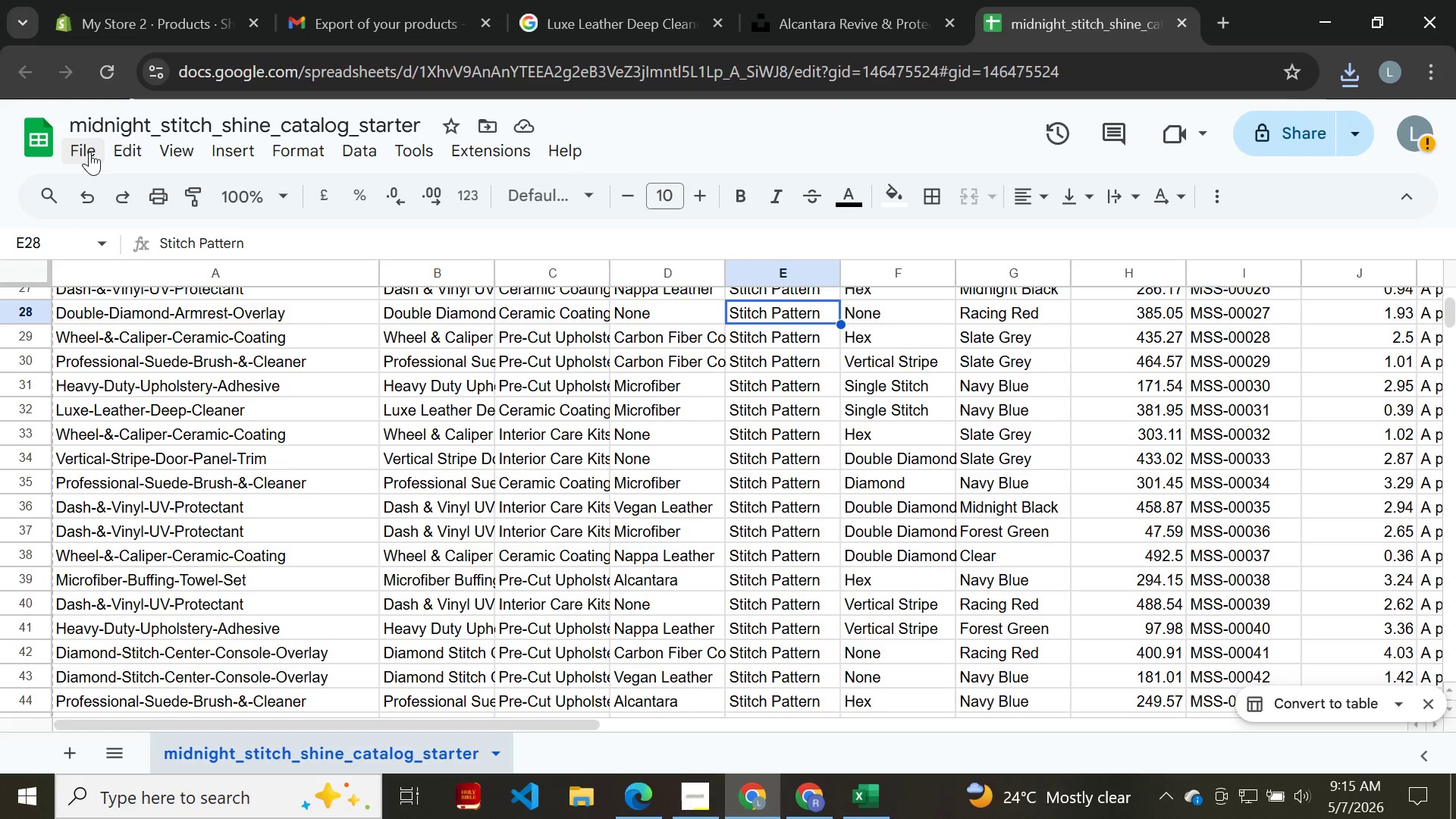 
left_click([89, 152])
 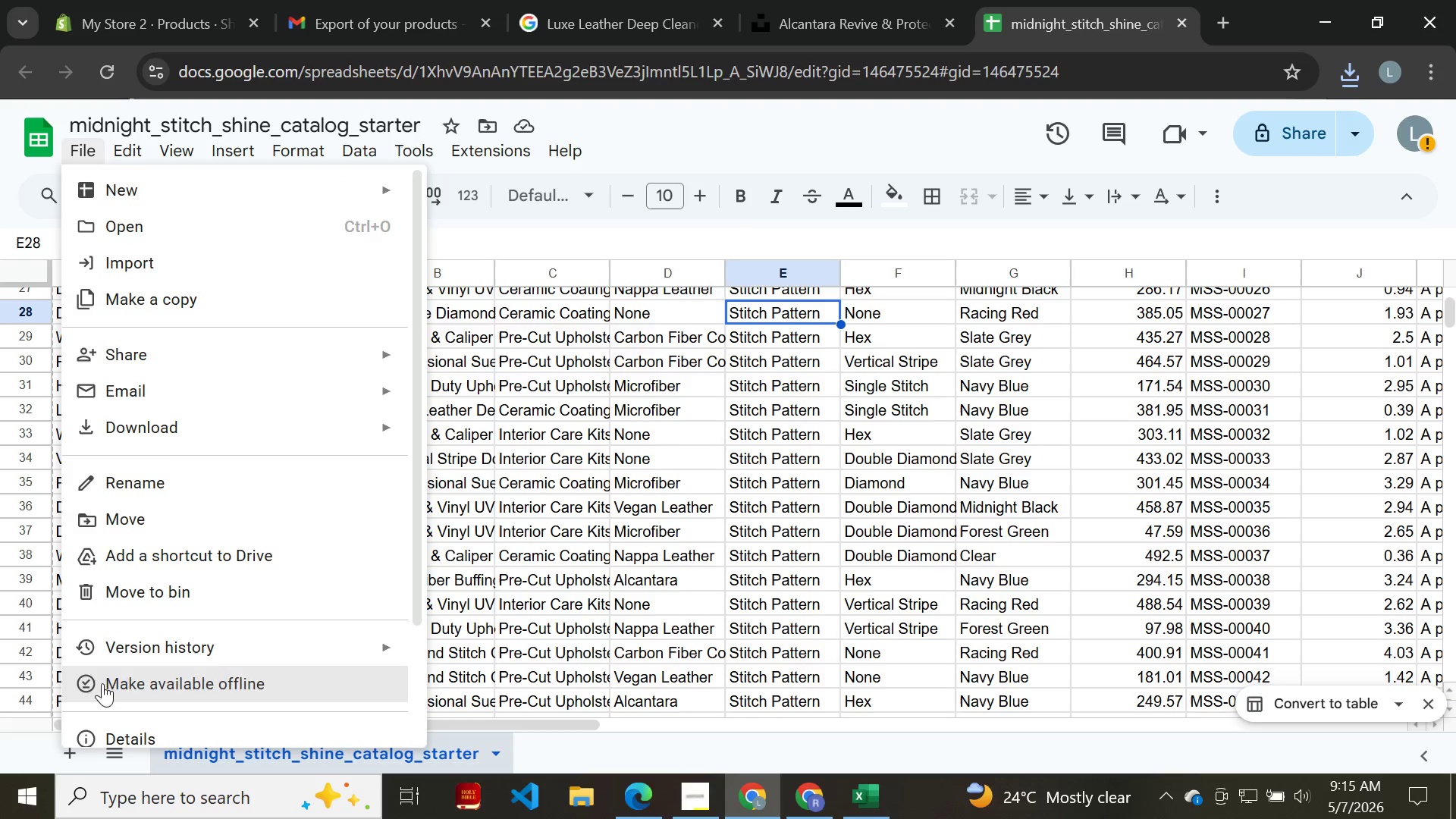 
left_click([36, 748])
 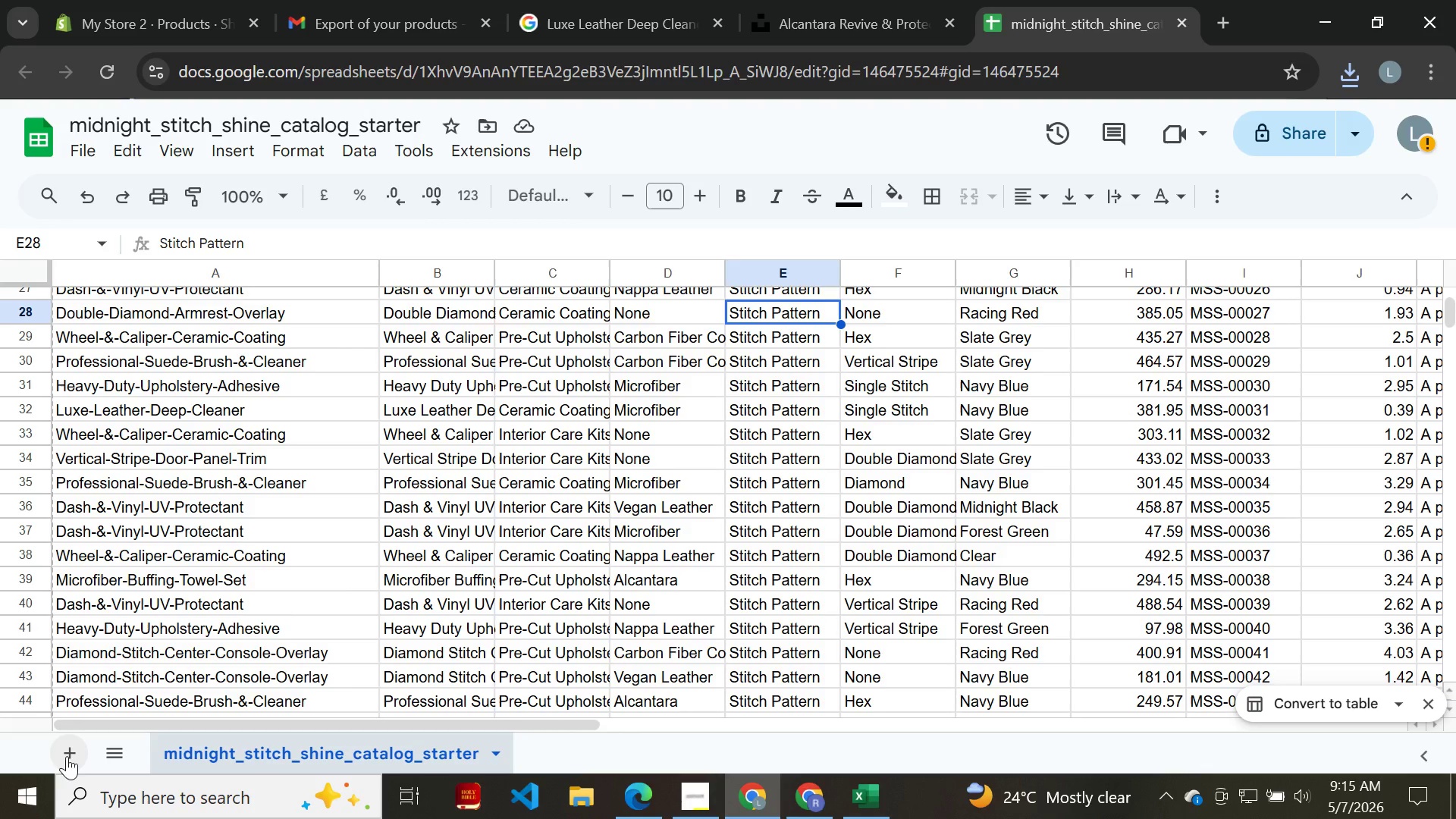 
left_click([67, 756])
 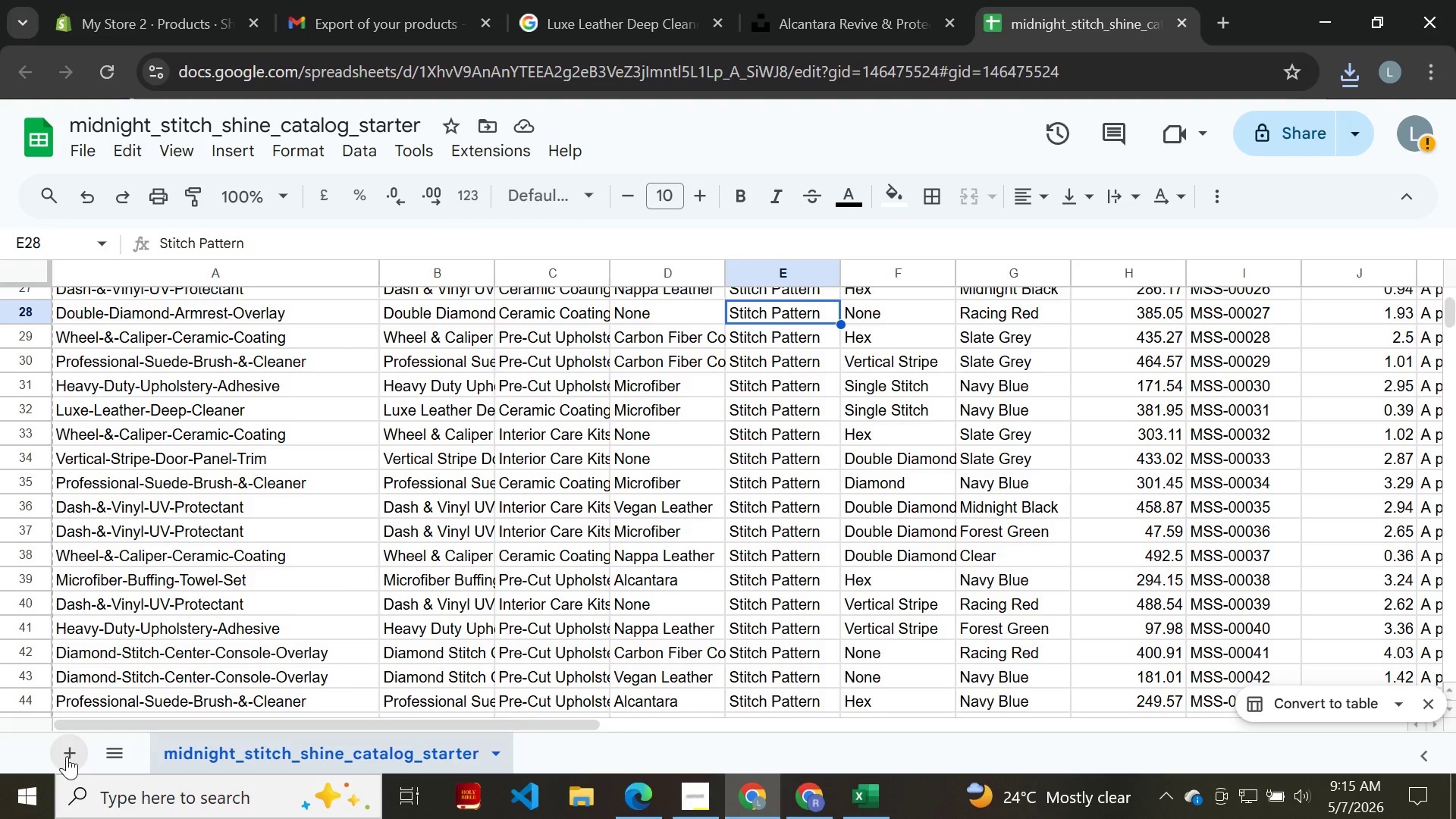 
wait(8.28)
 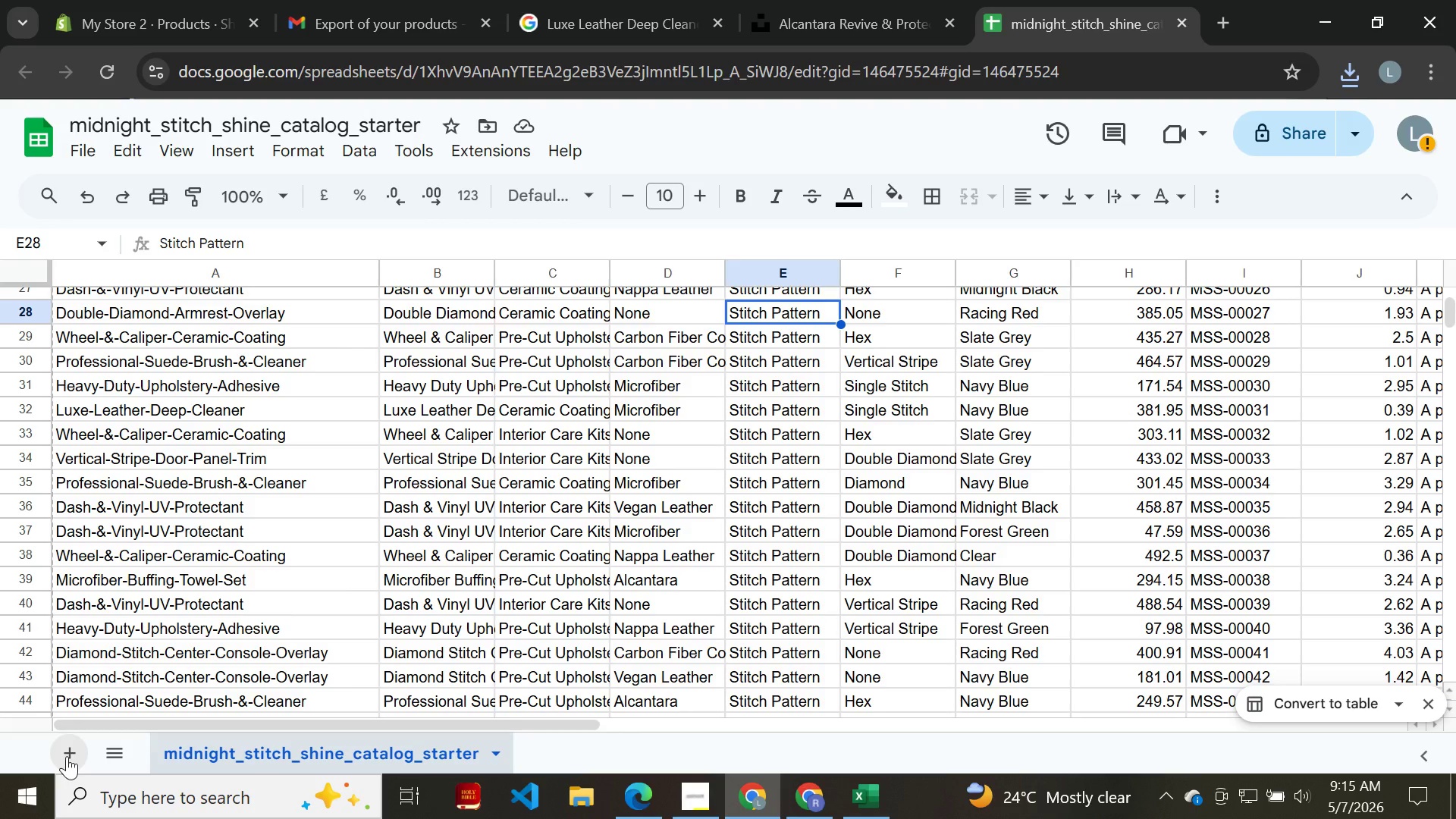 
mouse_move([61, 709])
 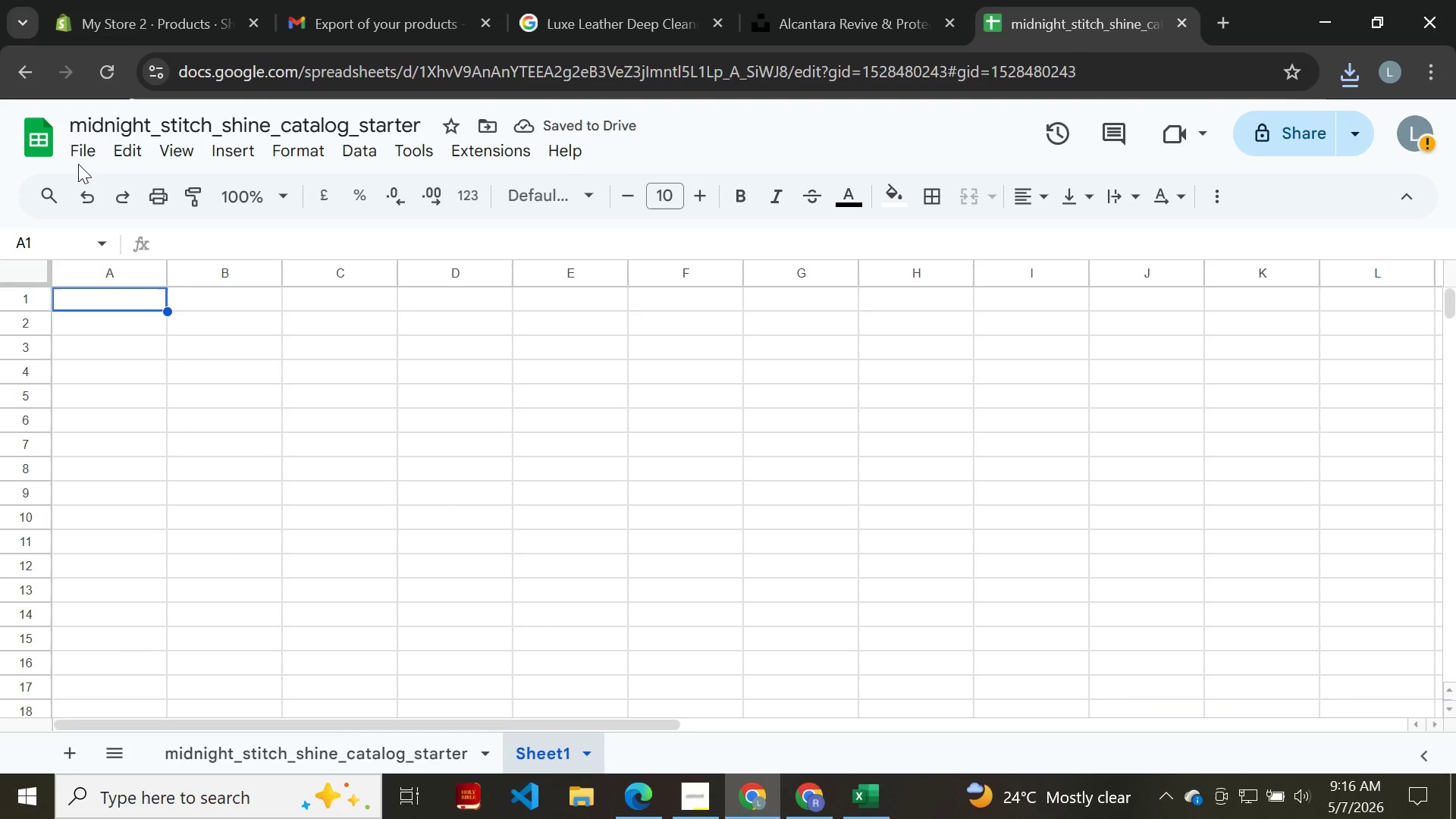 
left_click([89, 151])
 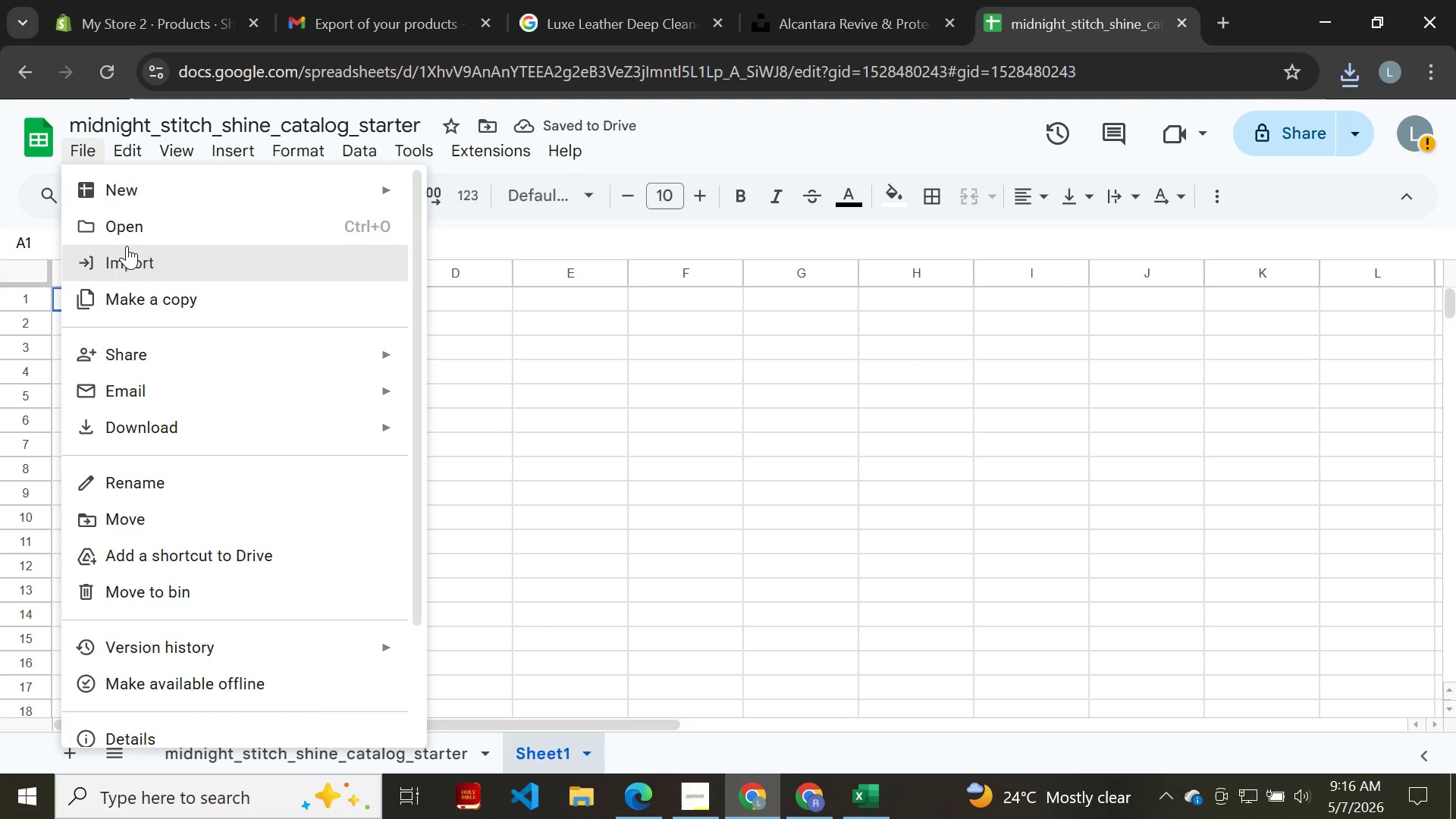 
left_click([127, 246])
 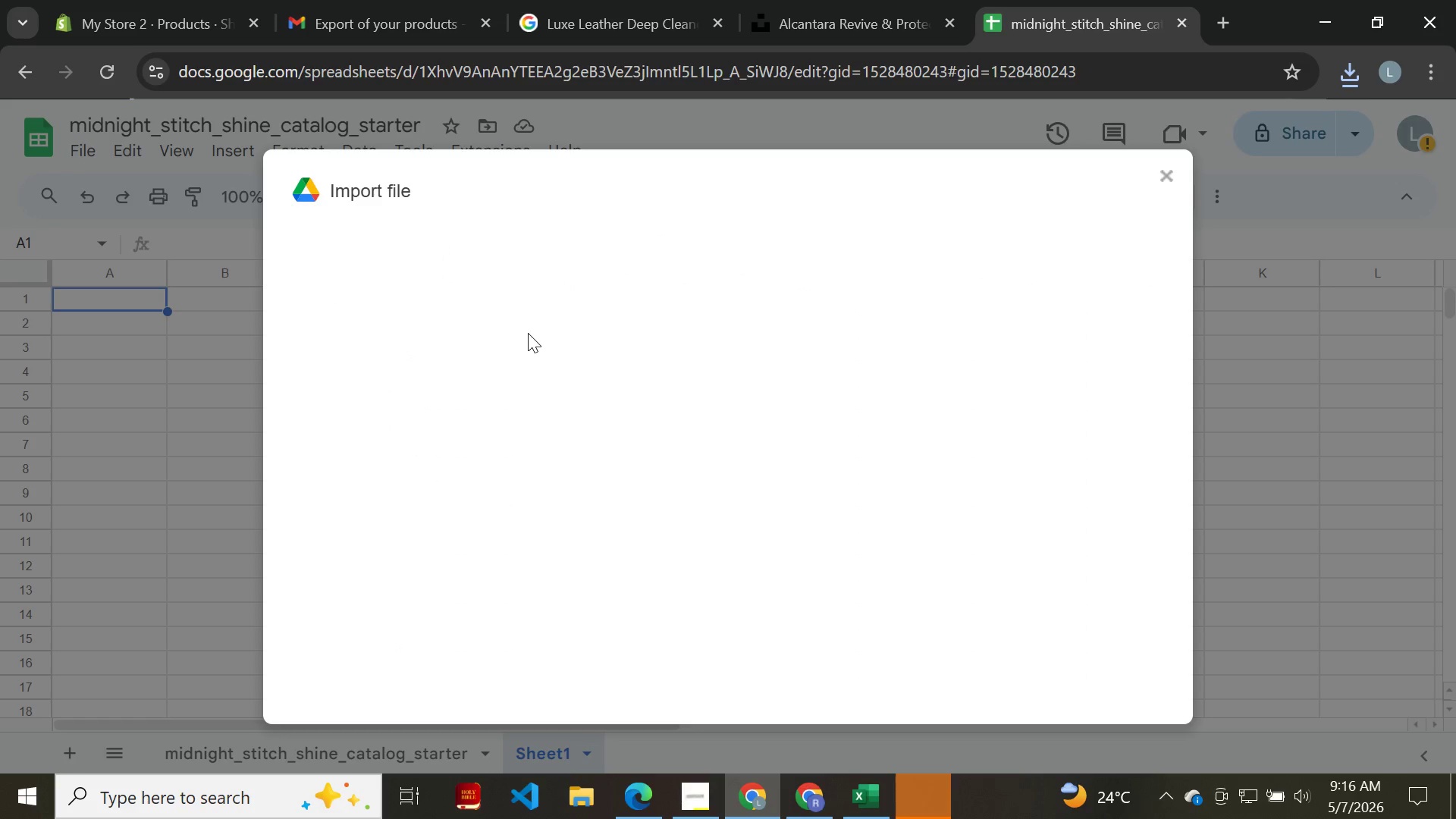 
wait(13.78)
 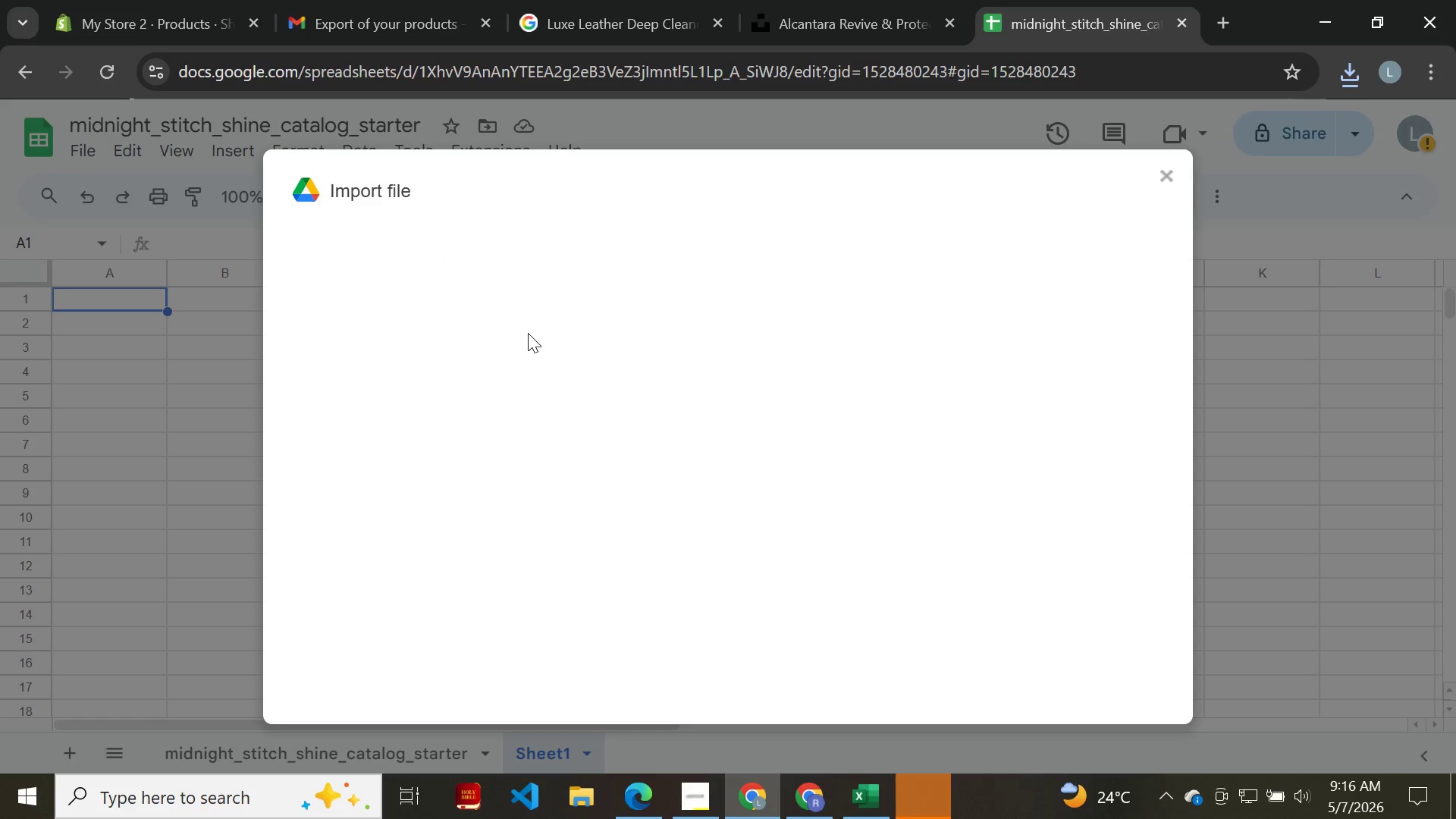 
double_click([585, 787])
 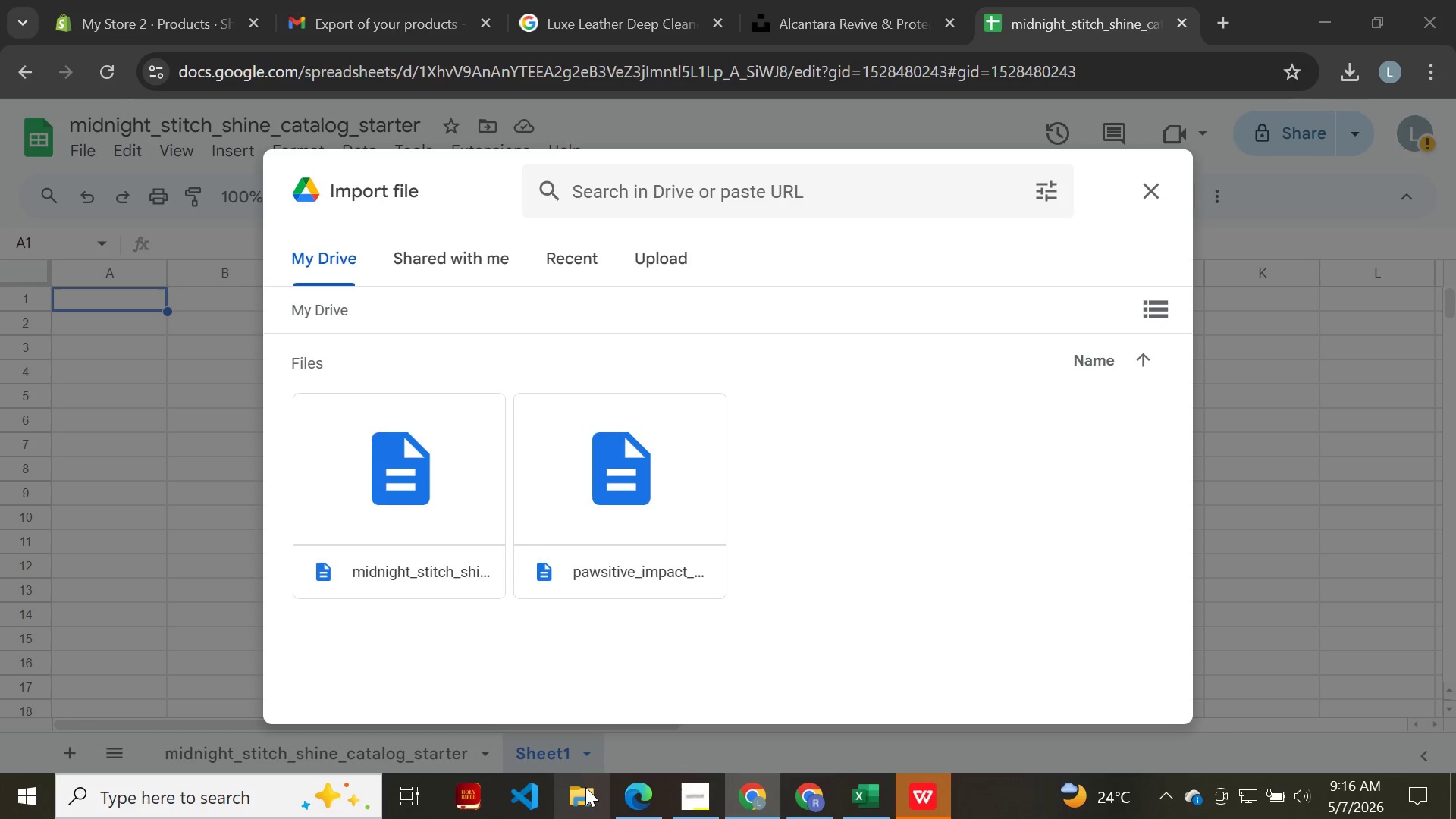 
wait(10.72)
 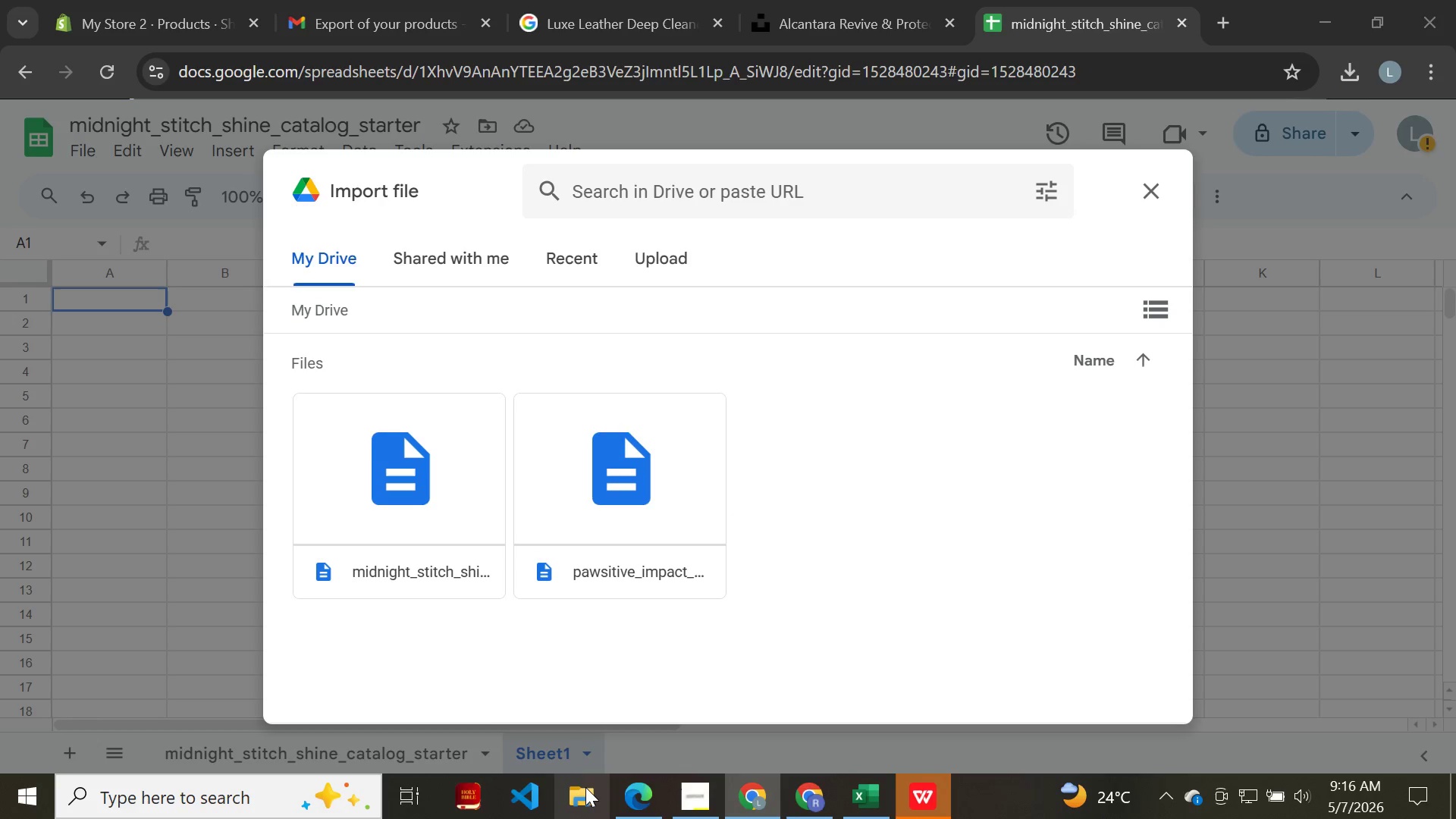 
left_click([579, 798])
 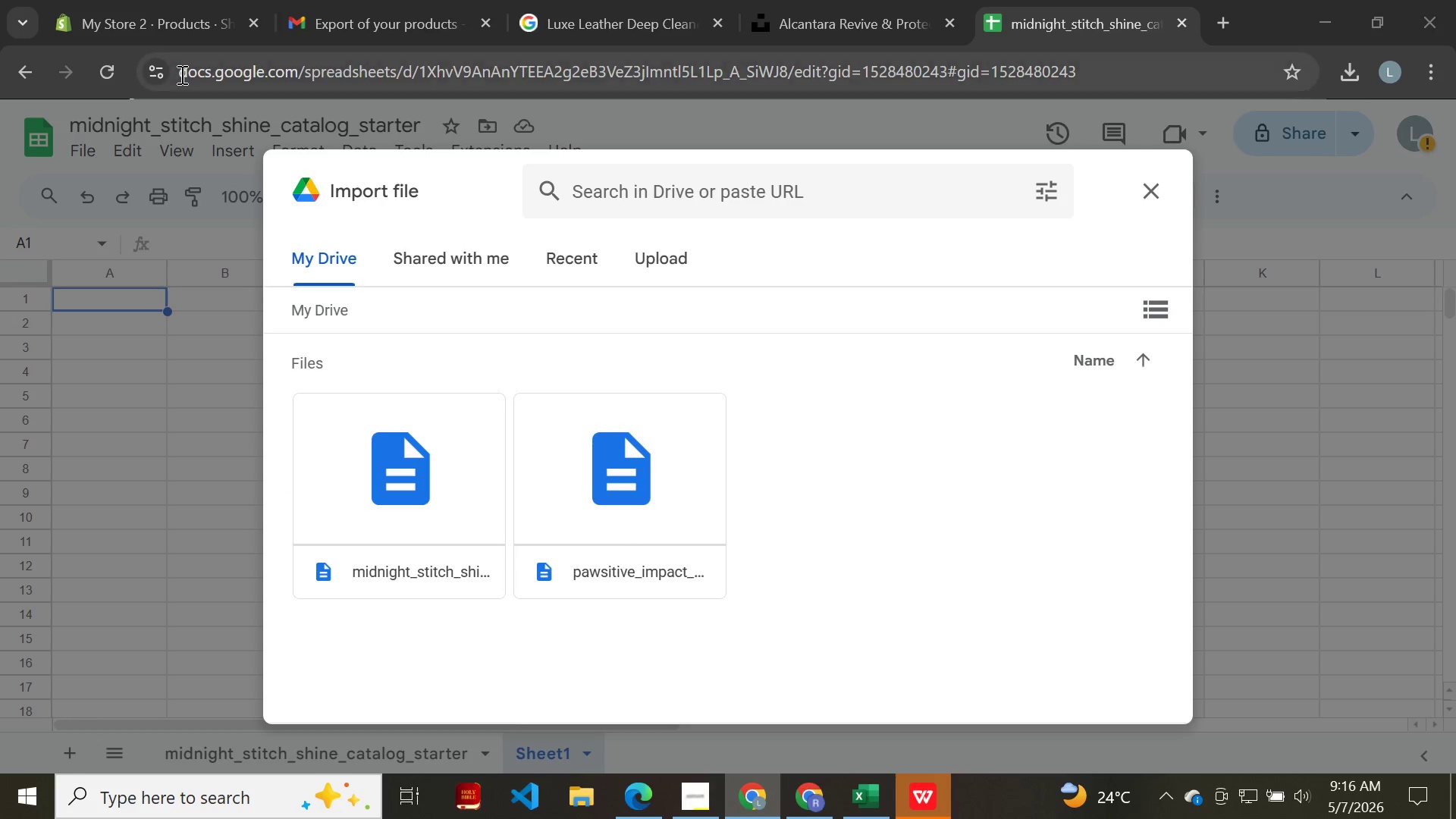 
mouse_move([146, 50])
 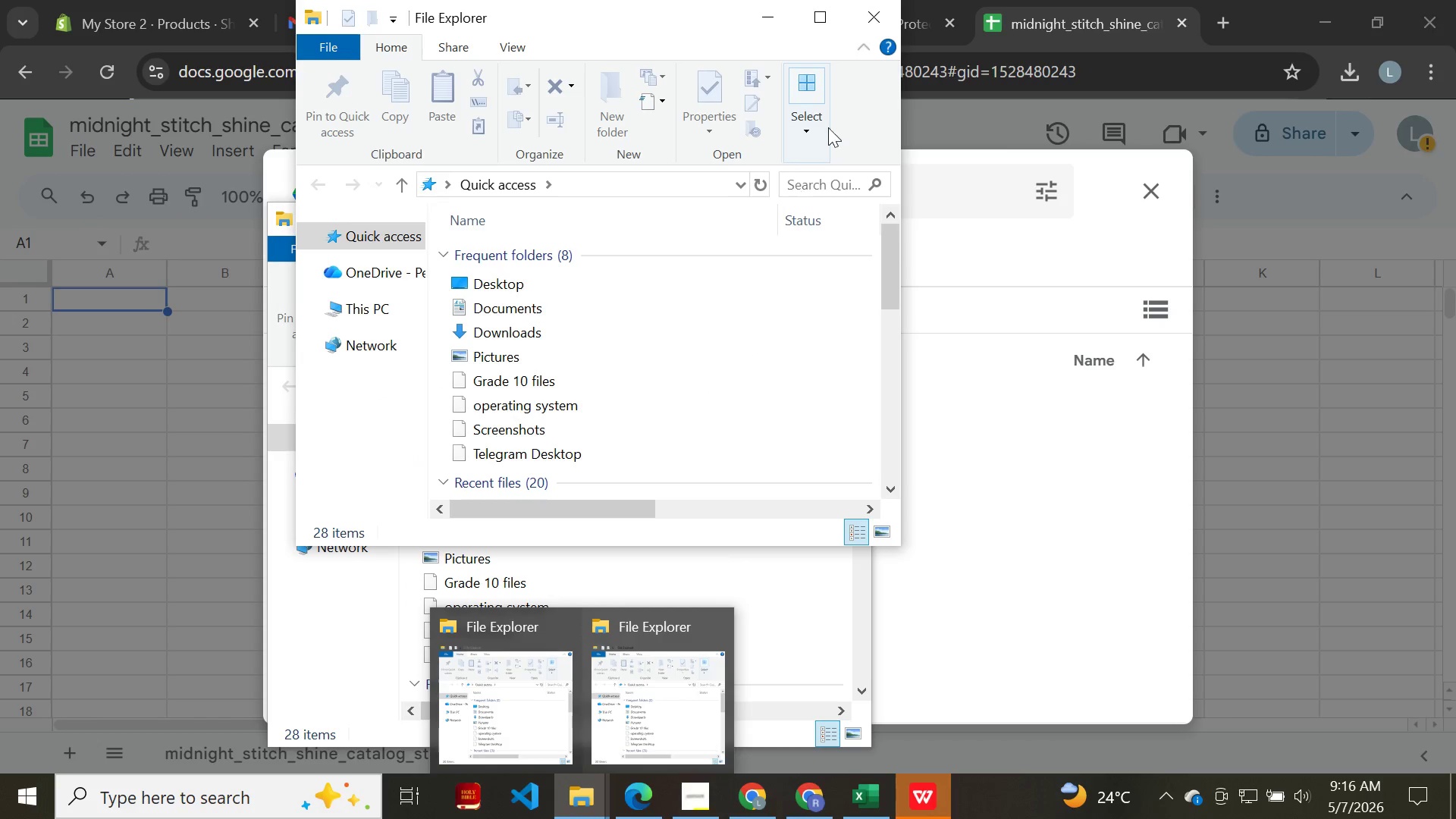 
left_click([874, 21])
 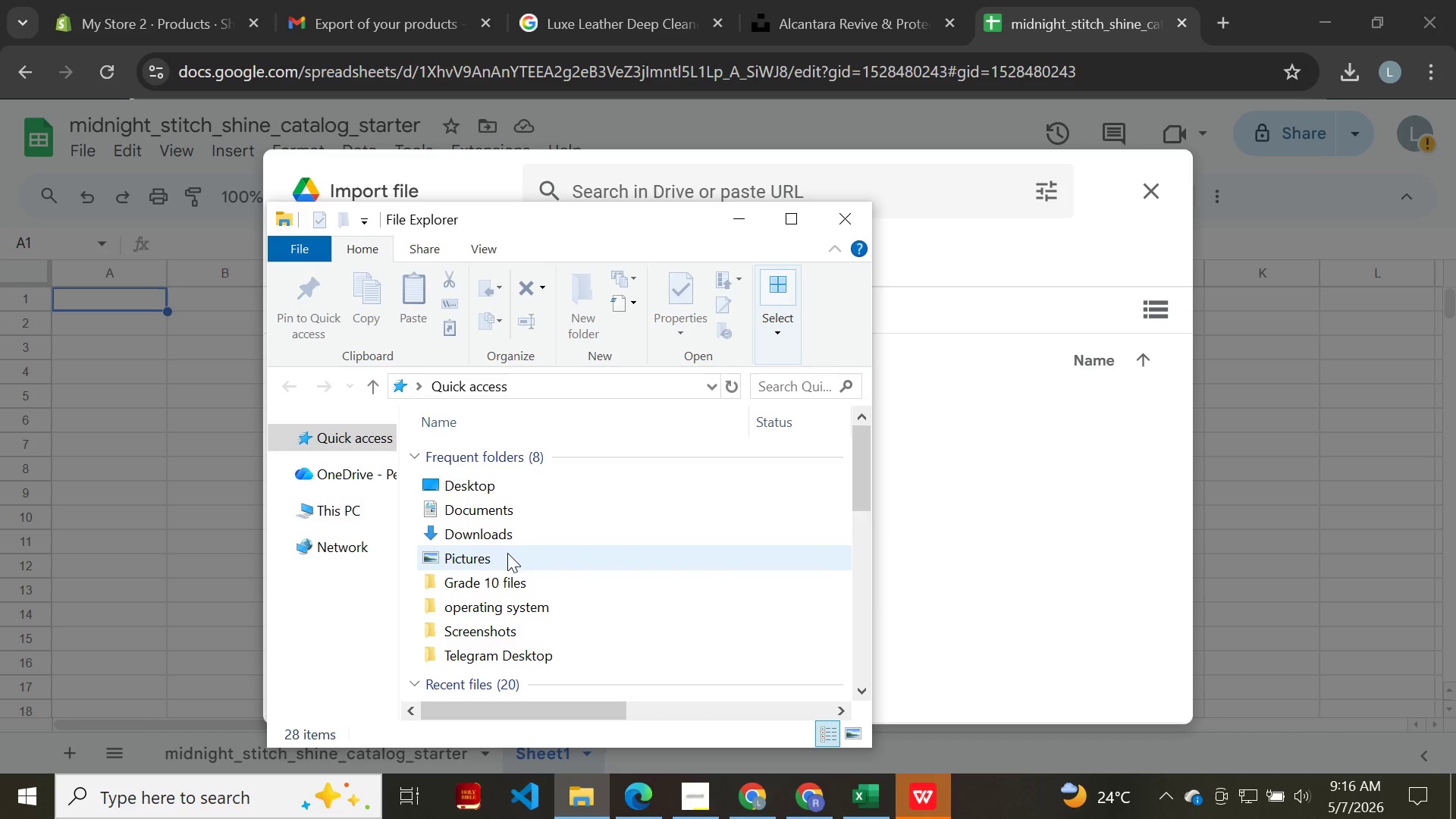 
double_click([522, 535])
 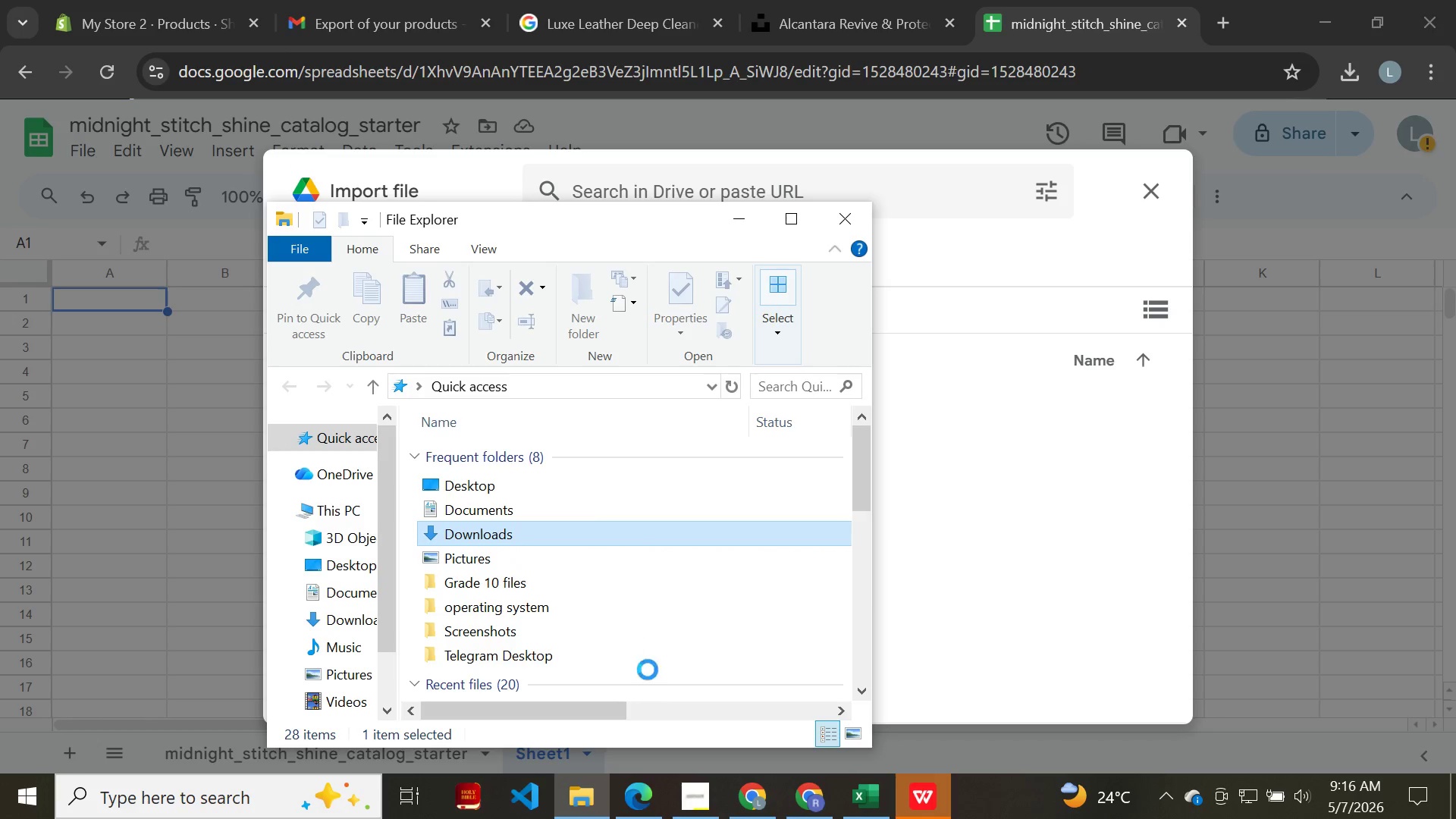 
left_click([671, 814])